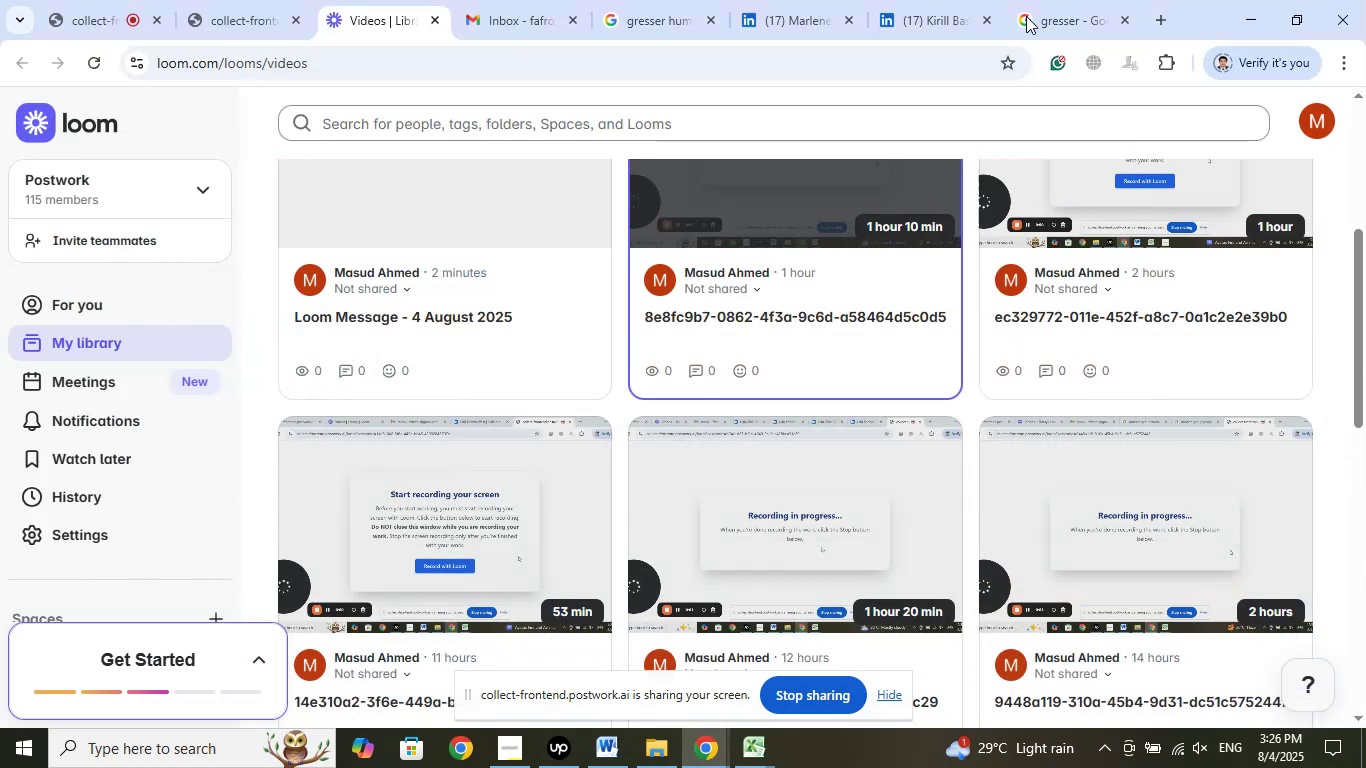 
left_click([1054, 0])
 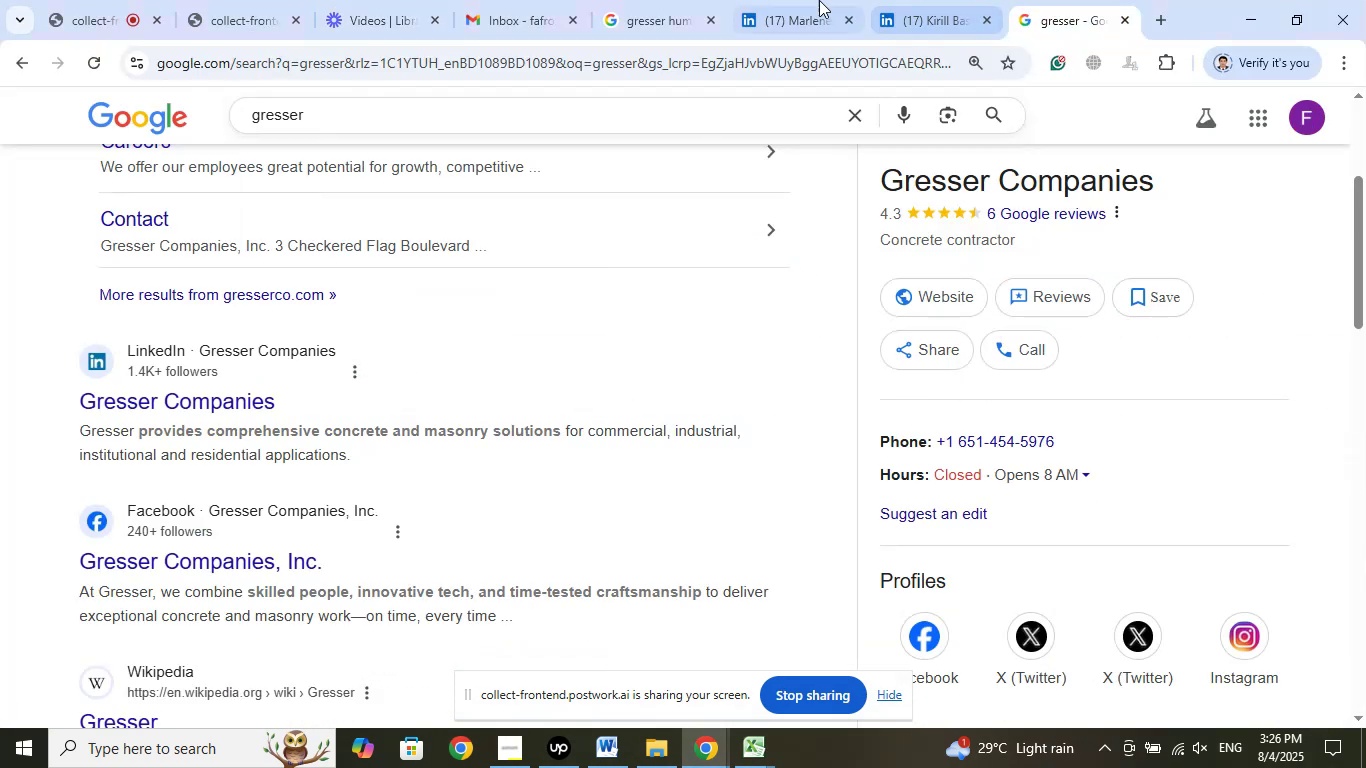 
left_click([810, 0])
 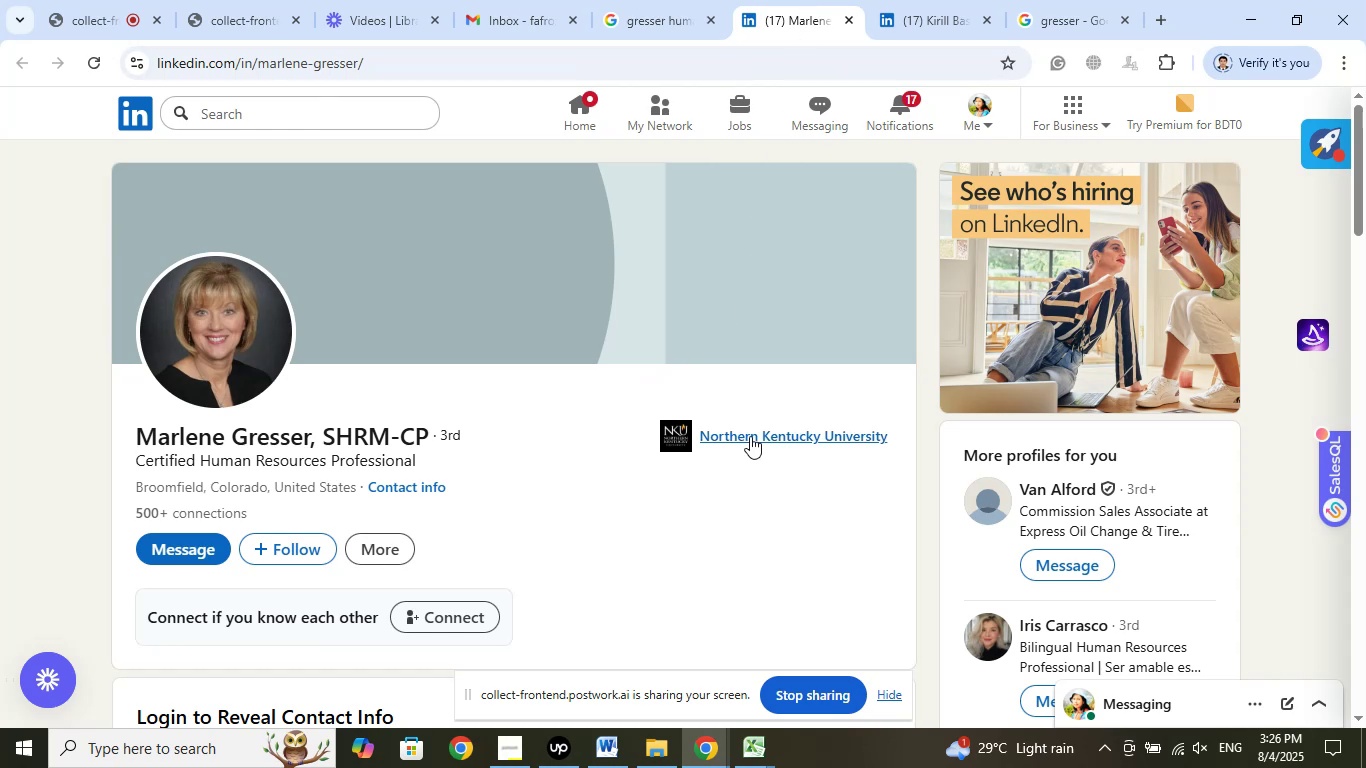 
left_click([750, 436])
 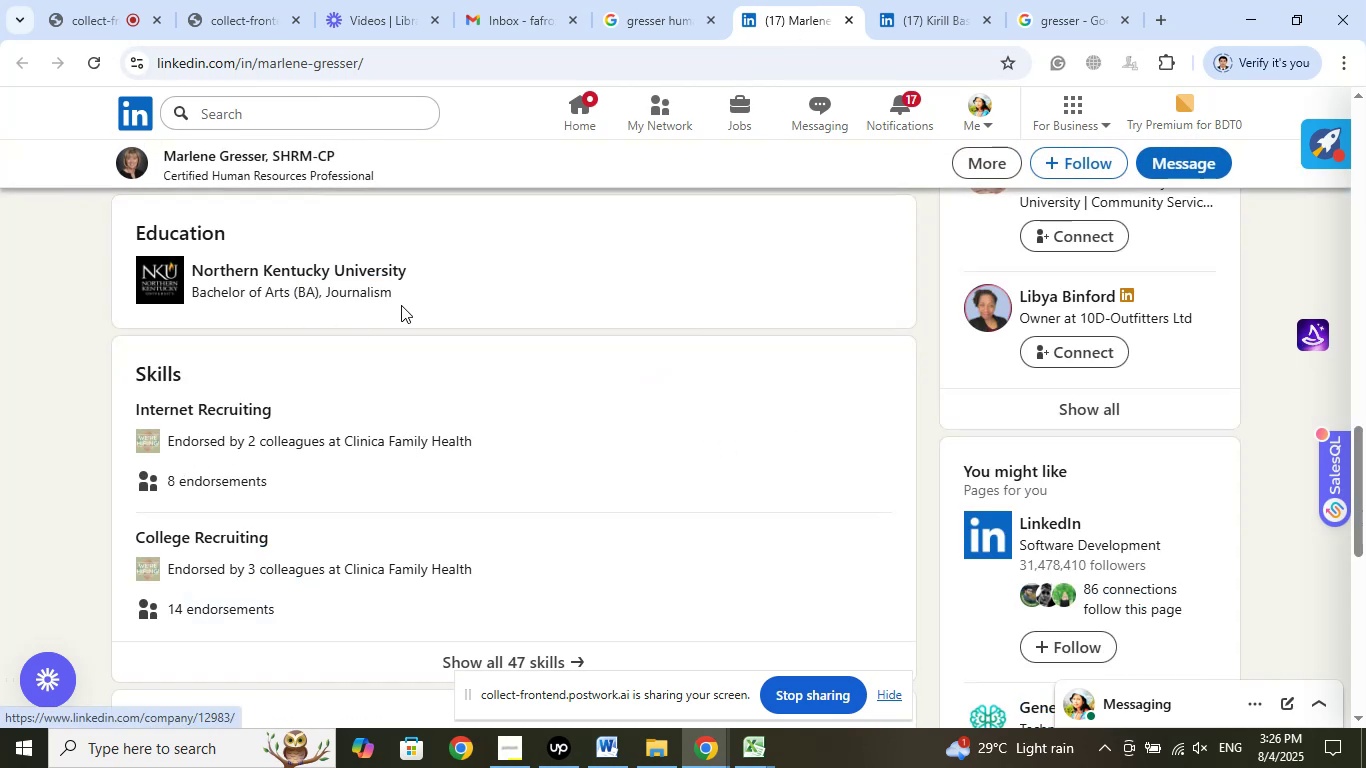 
scroll: coordinate [435, 311], scroll_direction: up, amount: 7.0
 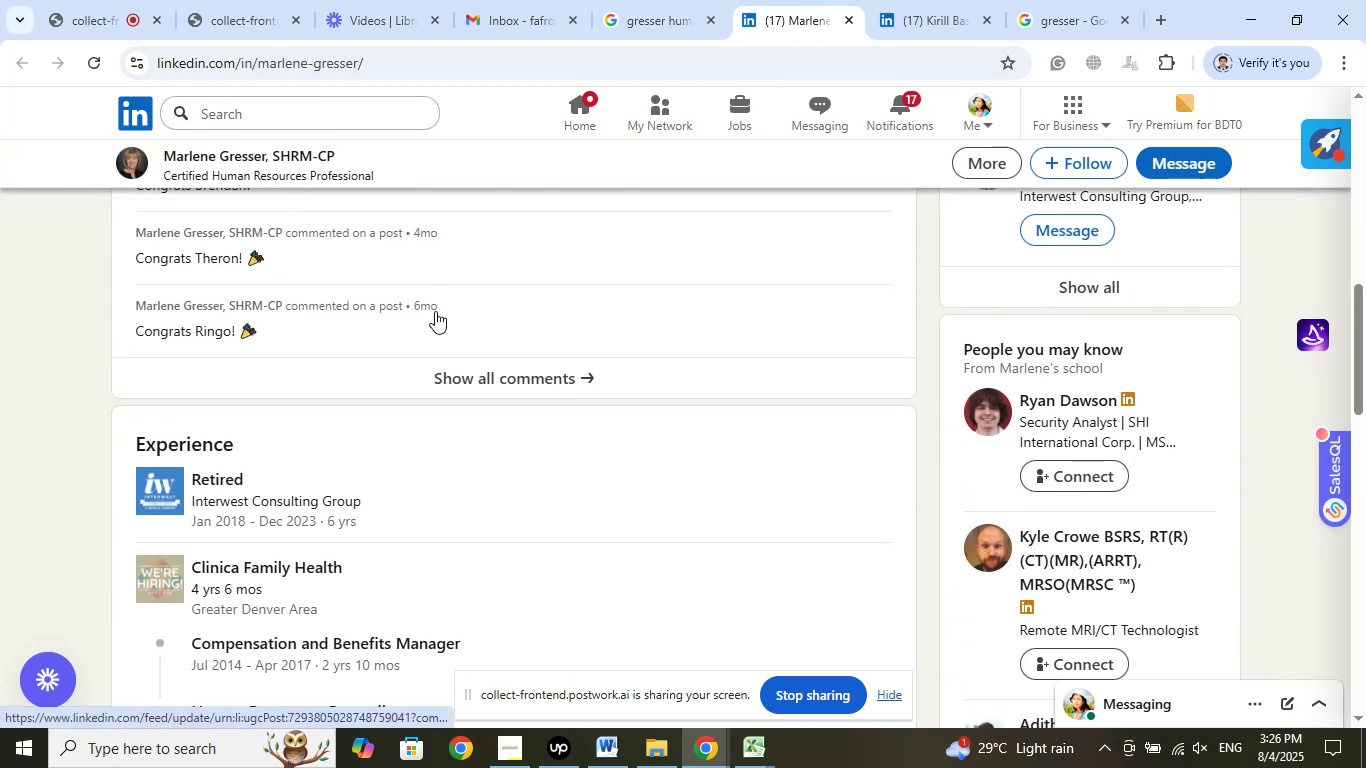 
scroll: coordinate [435, 311], scroll_direction: down, amount: 1.0
 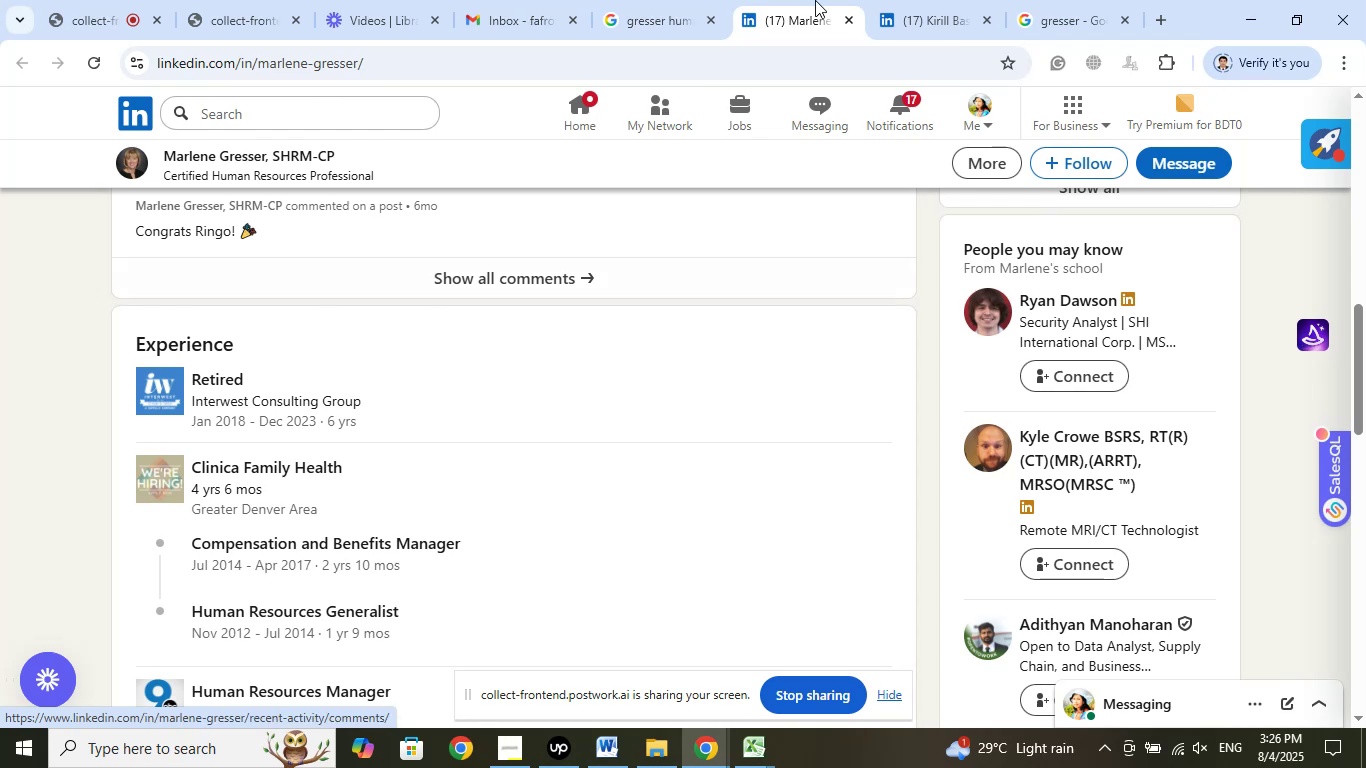 
left_click([848, 24])
 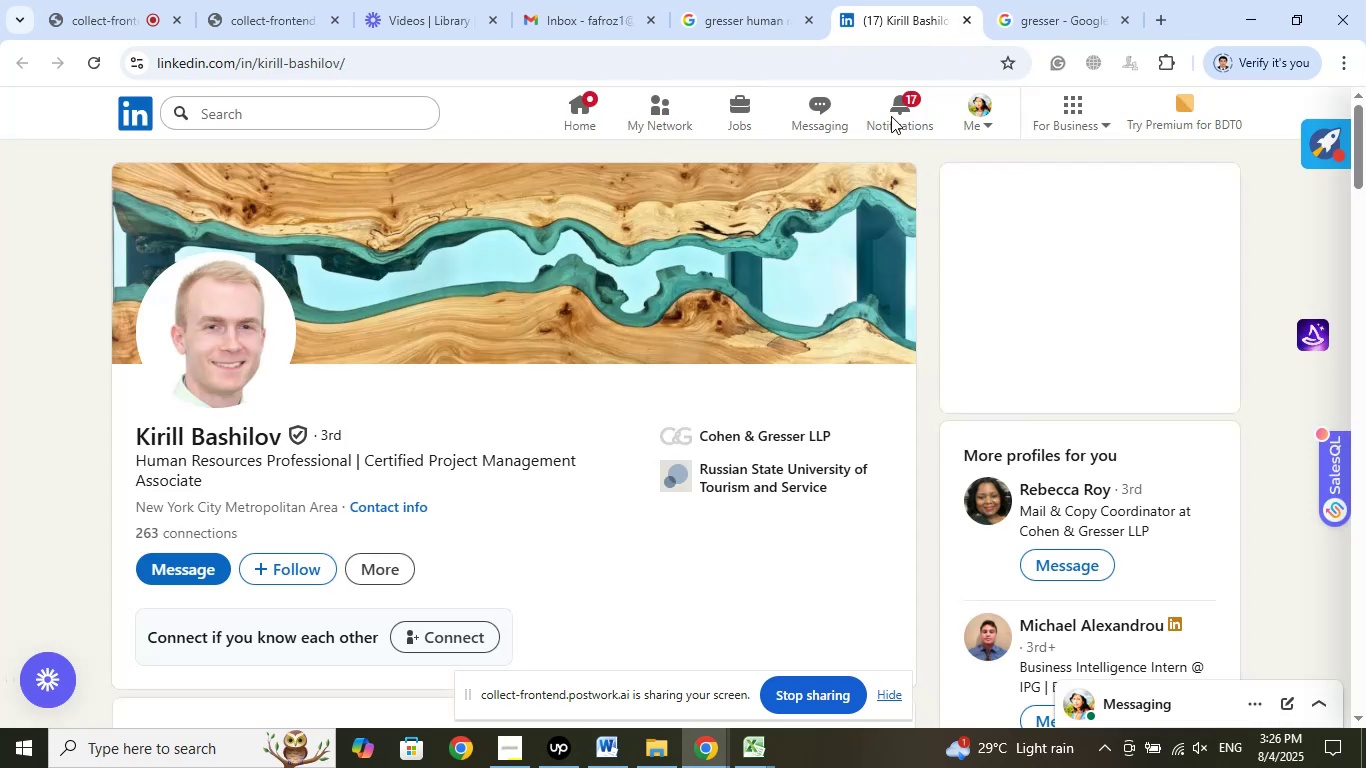 
left_click_drag(start_coordinate=[897, 17], to_coordinate=[1019, 6])
 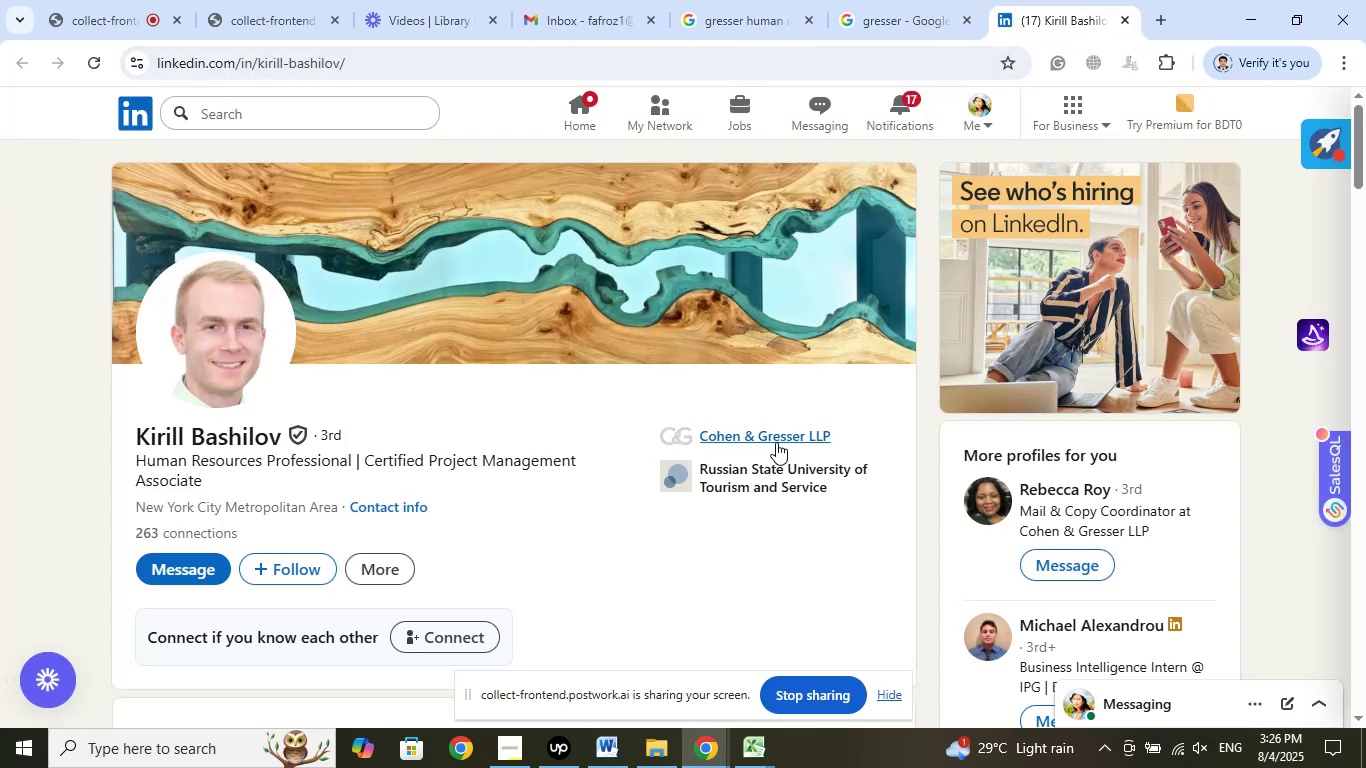 
left_click([778, 437])
 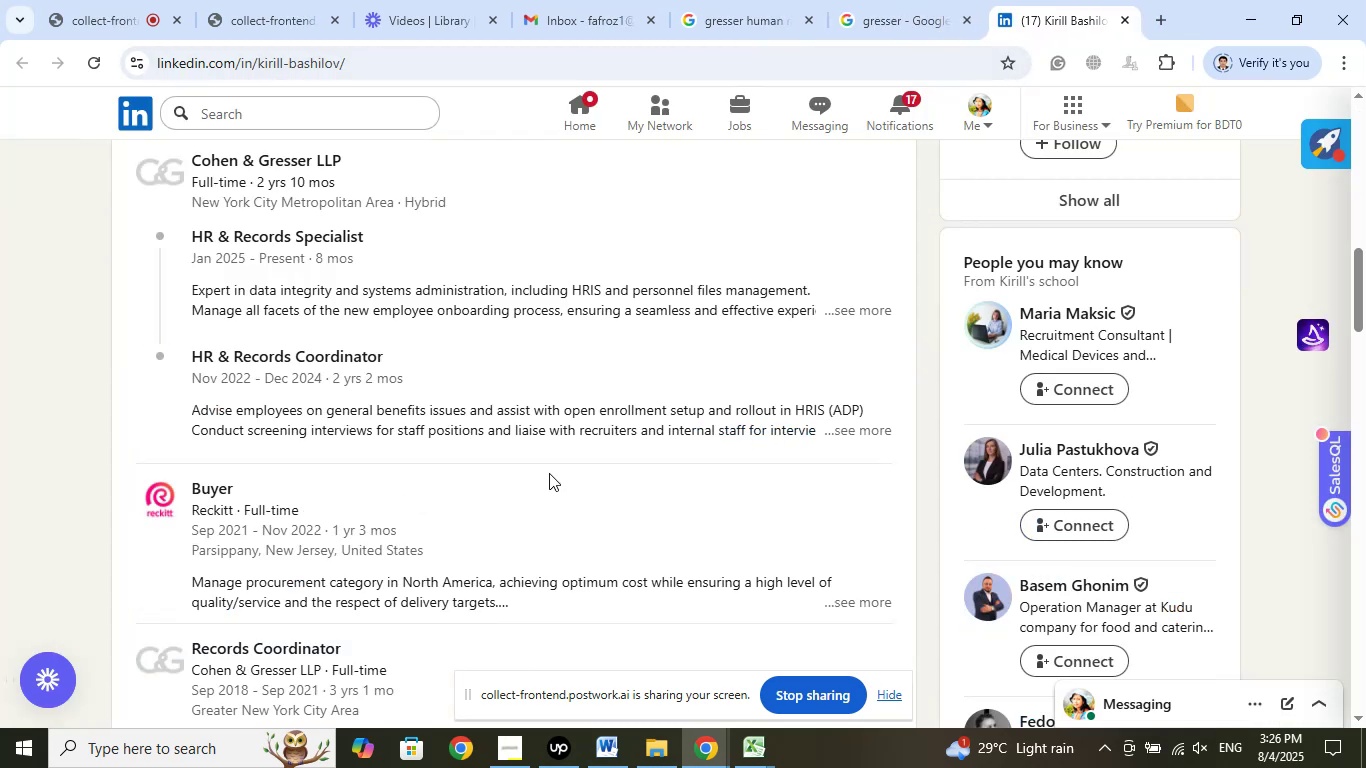 
scroll: coordinate [546, 472], scroll_direction: up, amount: 2.0
 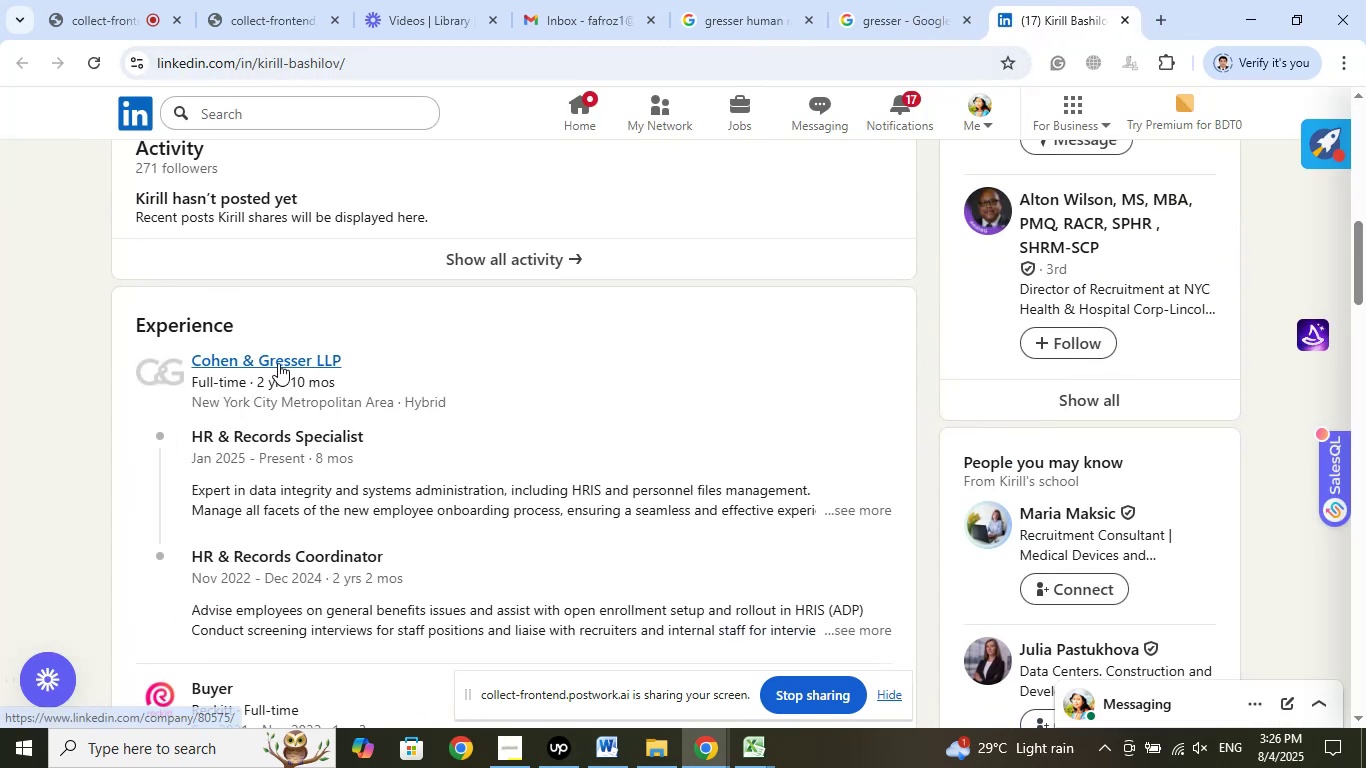 
right_click([278, 356])
 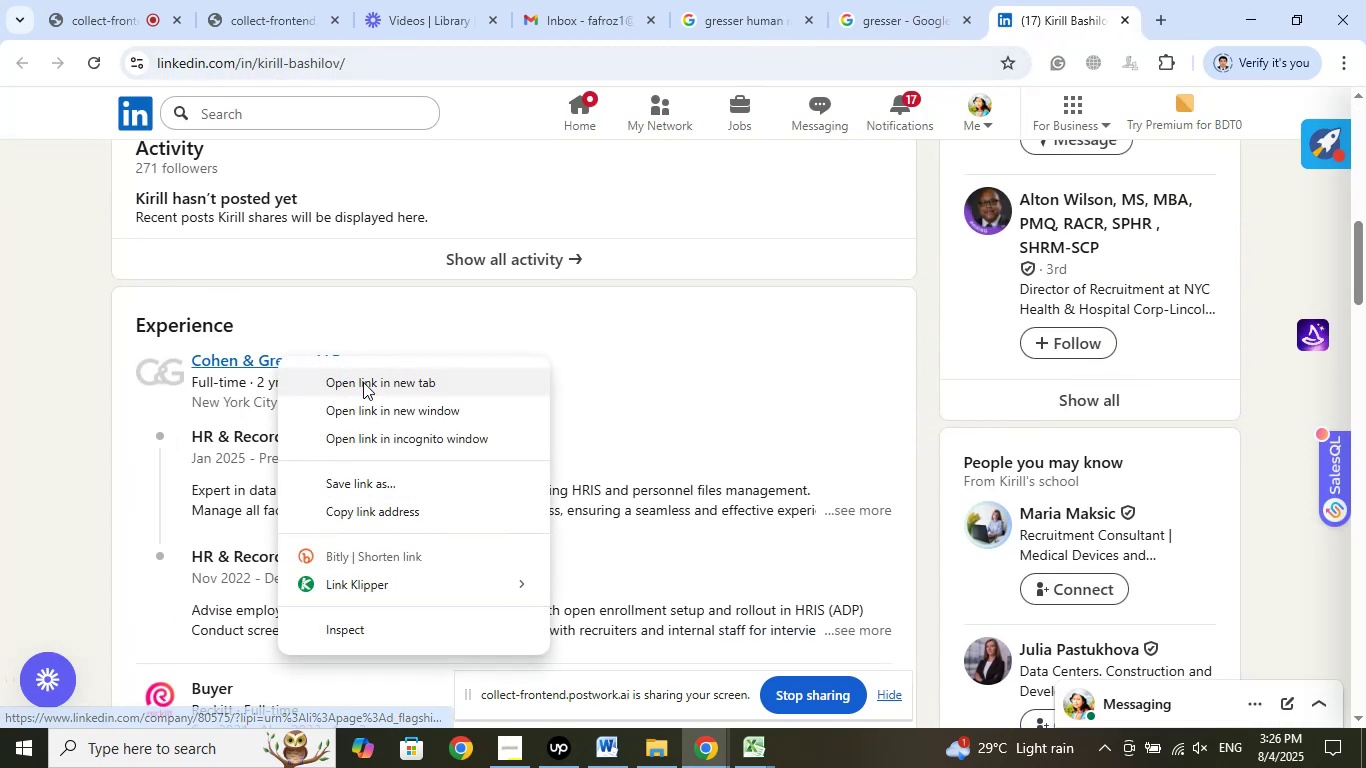 
left_click([366, 383])
 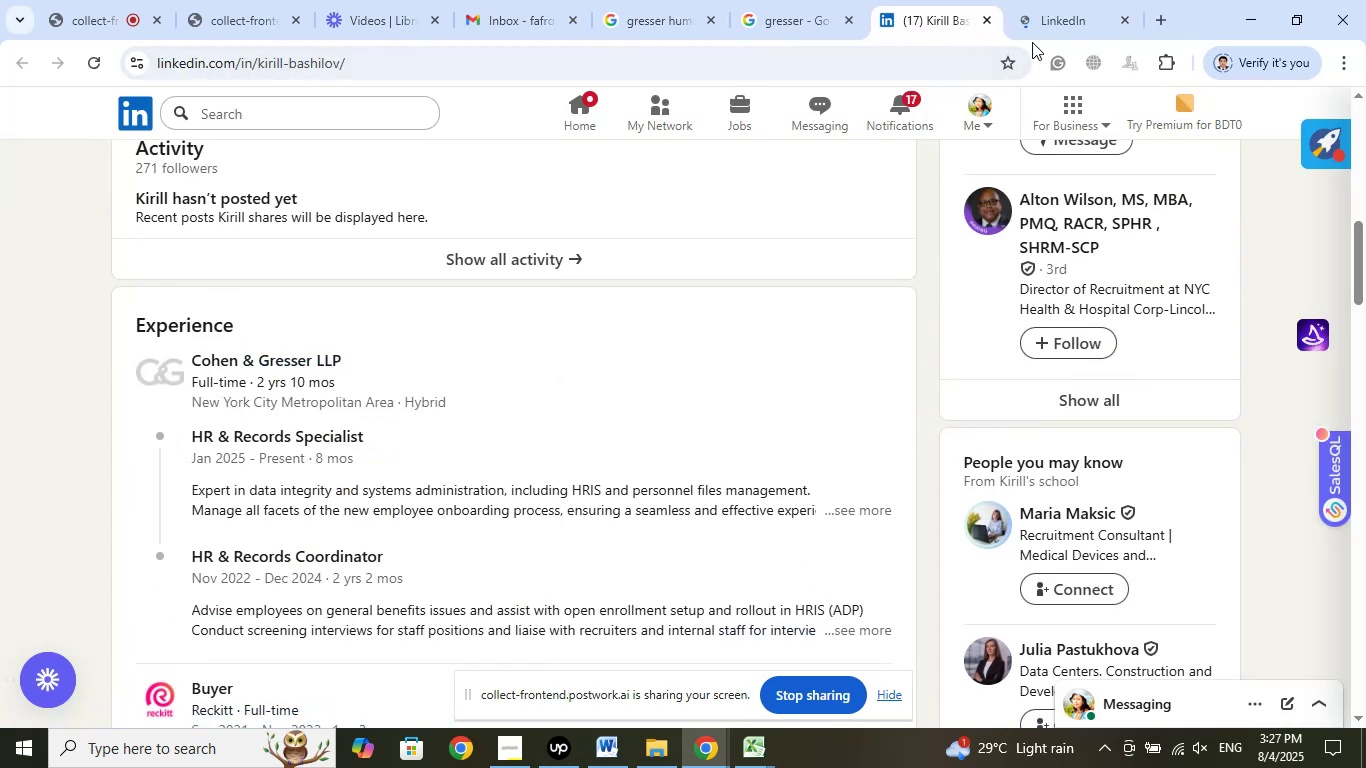 
left_click([1040, 0])
 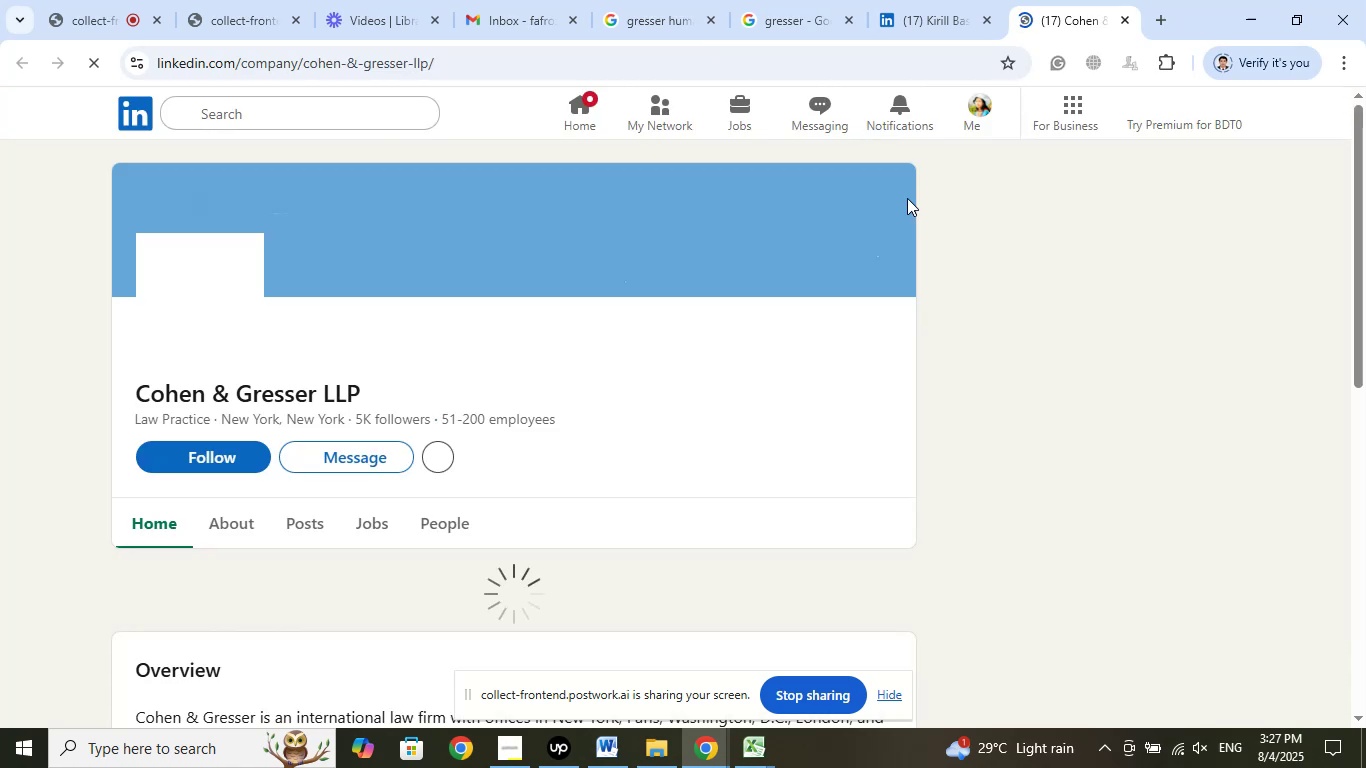 
wait(6.1)
 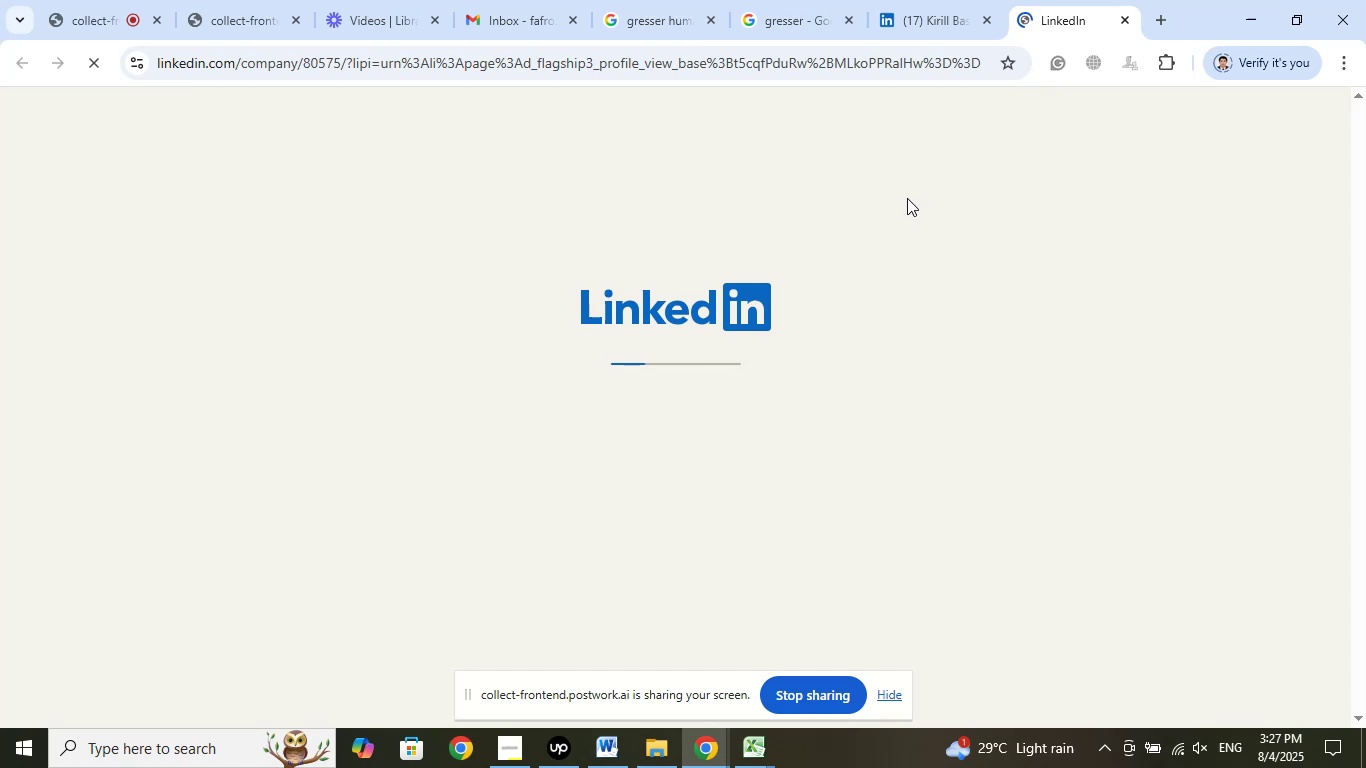 
left_click([924, 0])
 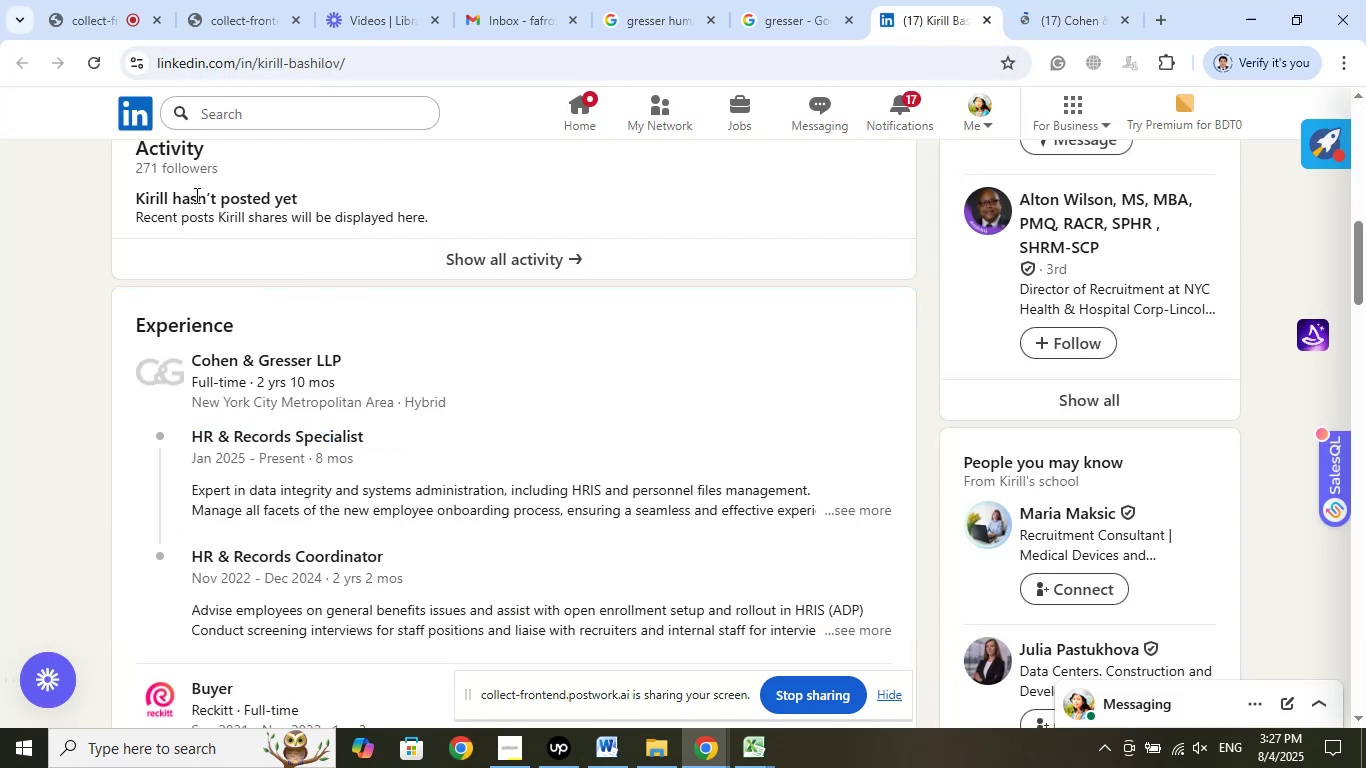 
scroll: coordinate [262, 385], scroll_direction: up, amount: 11.0
 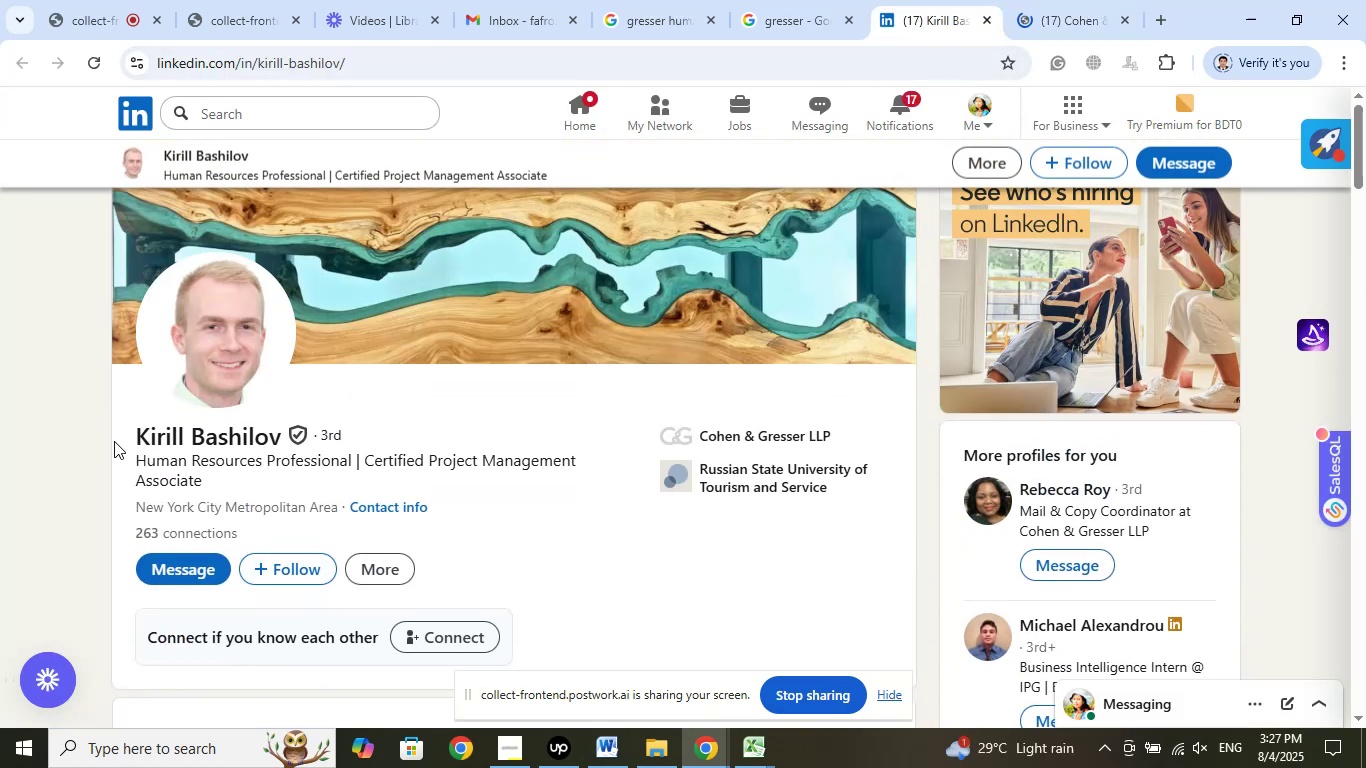 
left_click_drag(start_coordinate=[119, 441], to_coordinate=[276, 432])
 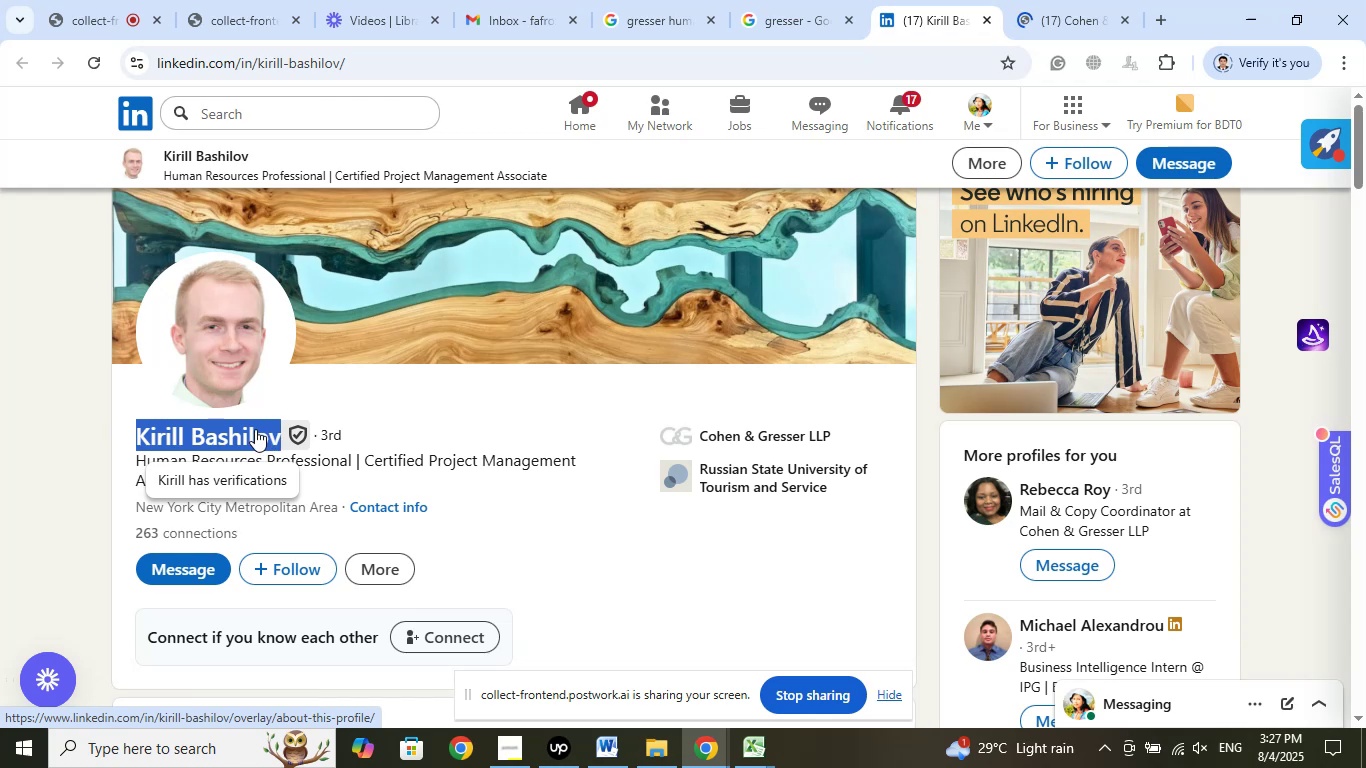 
right_click([255, 429])
 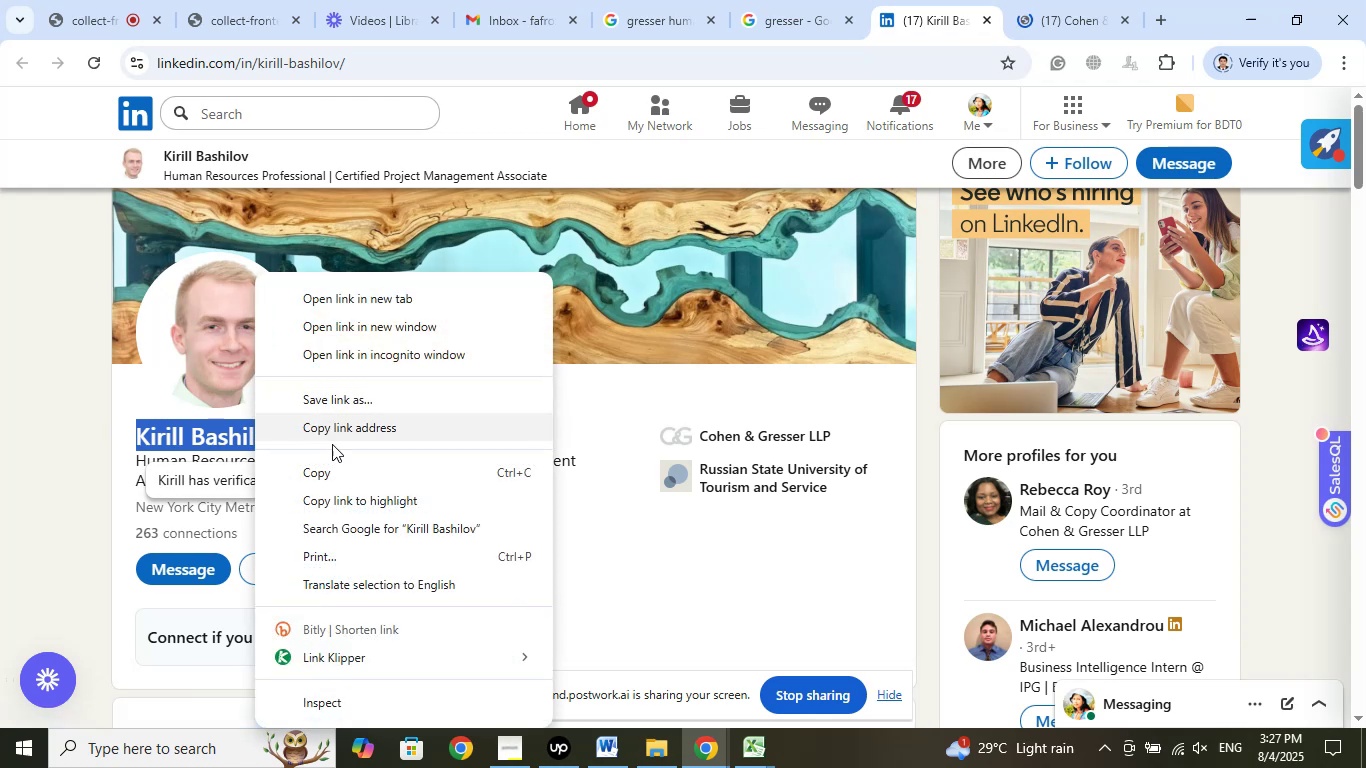 
left_click([336, 475])
 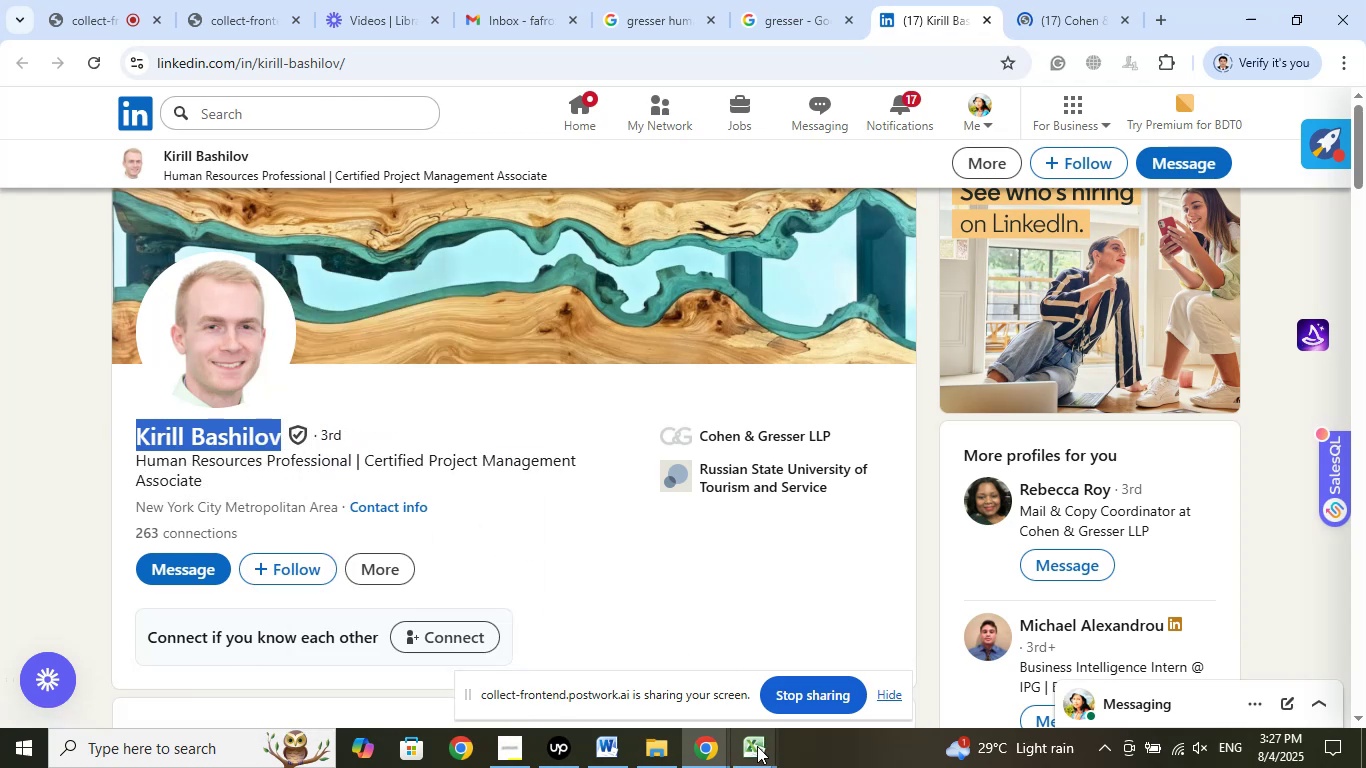 
left_click([757, 746])
 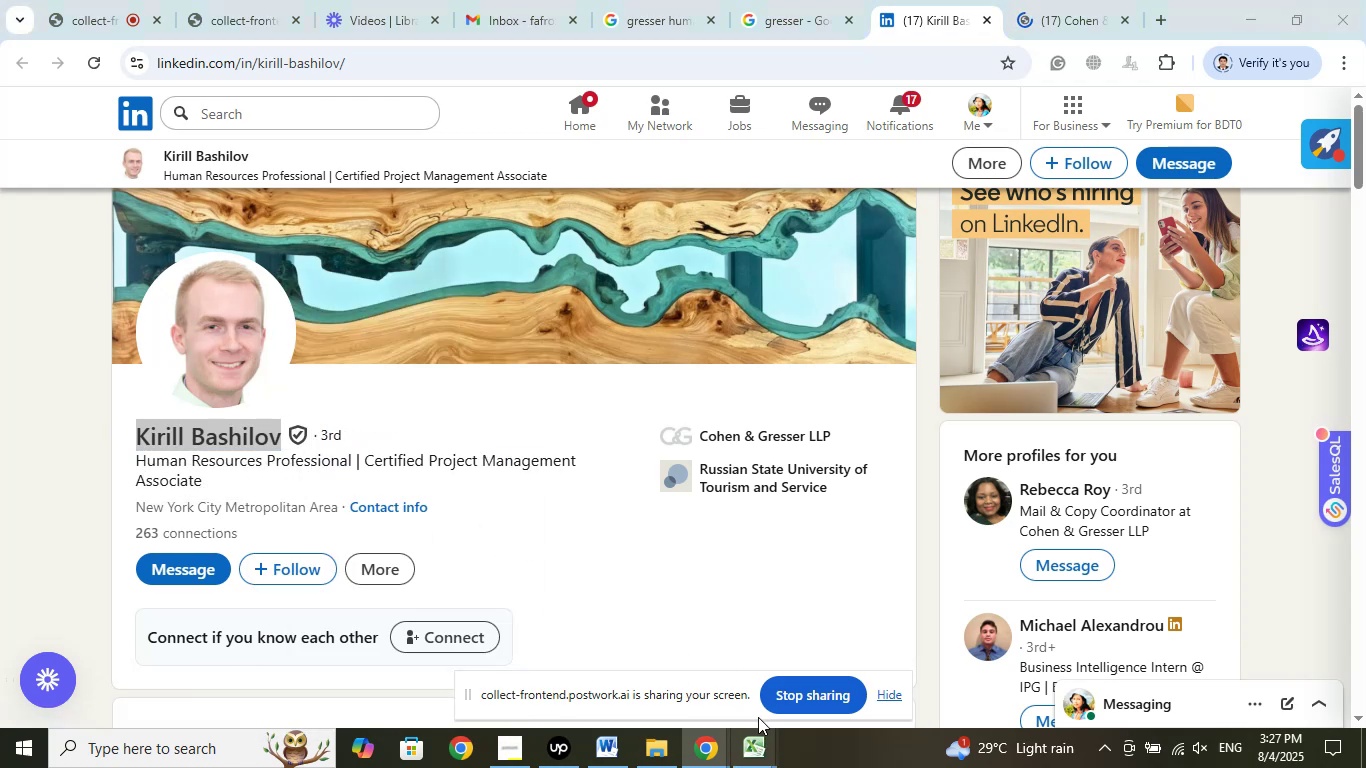 
left_click([762, 740])
 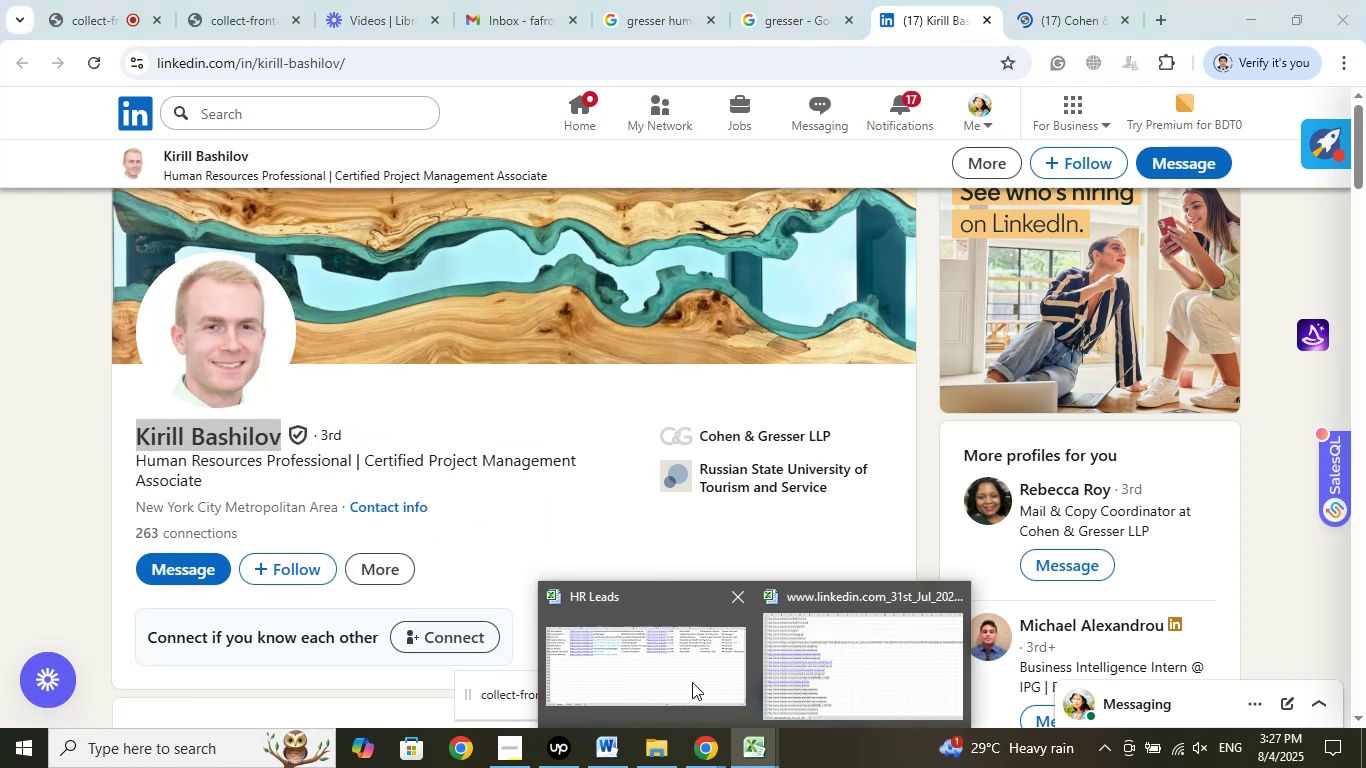 
left_click([678, 667])
 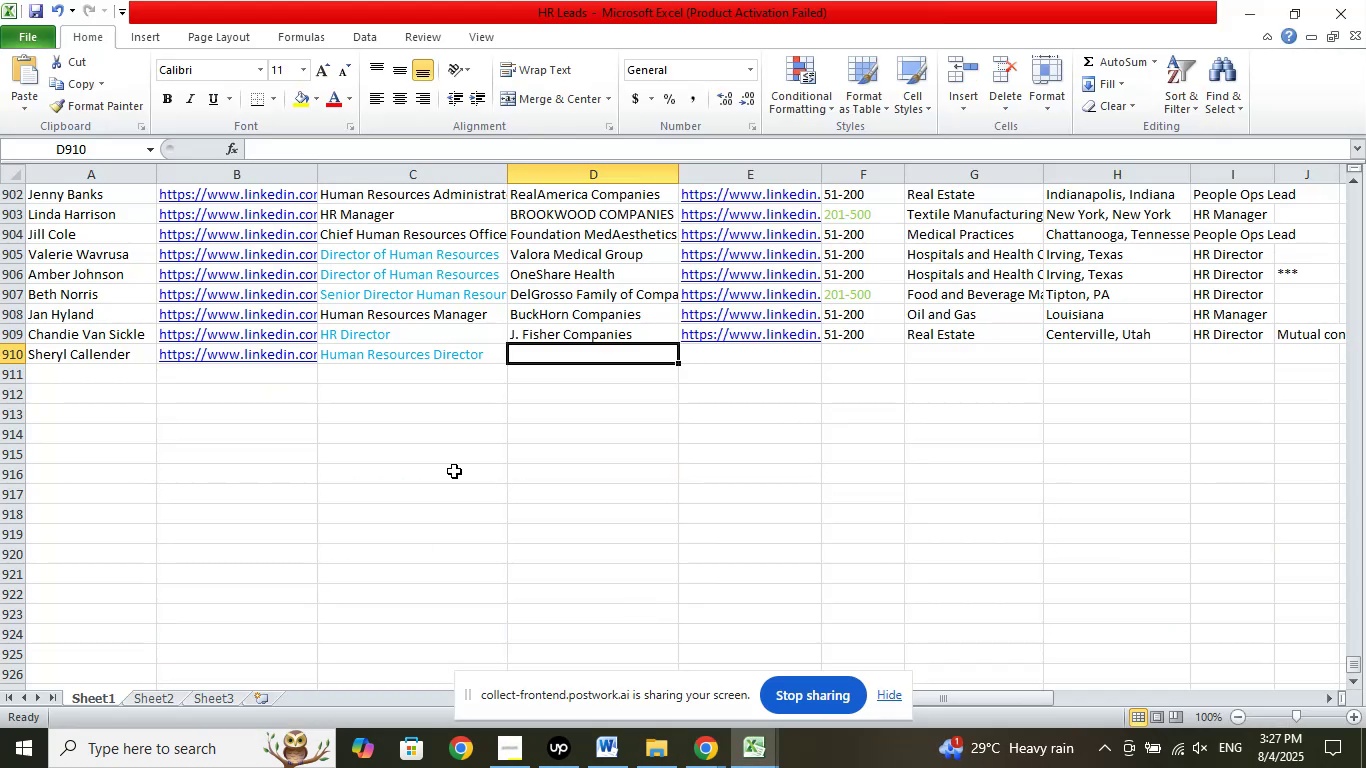 
key(ArrowLeft)
 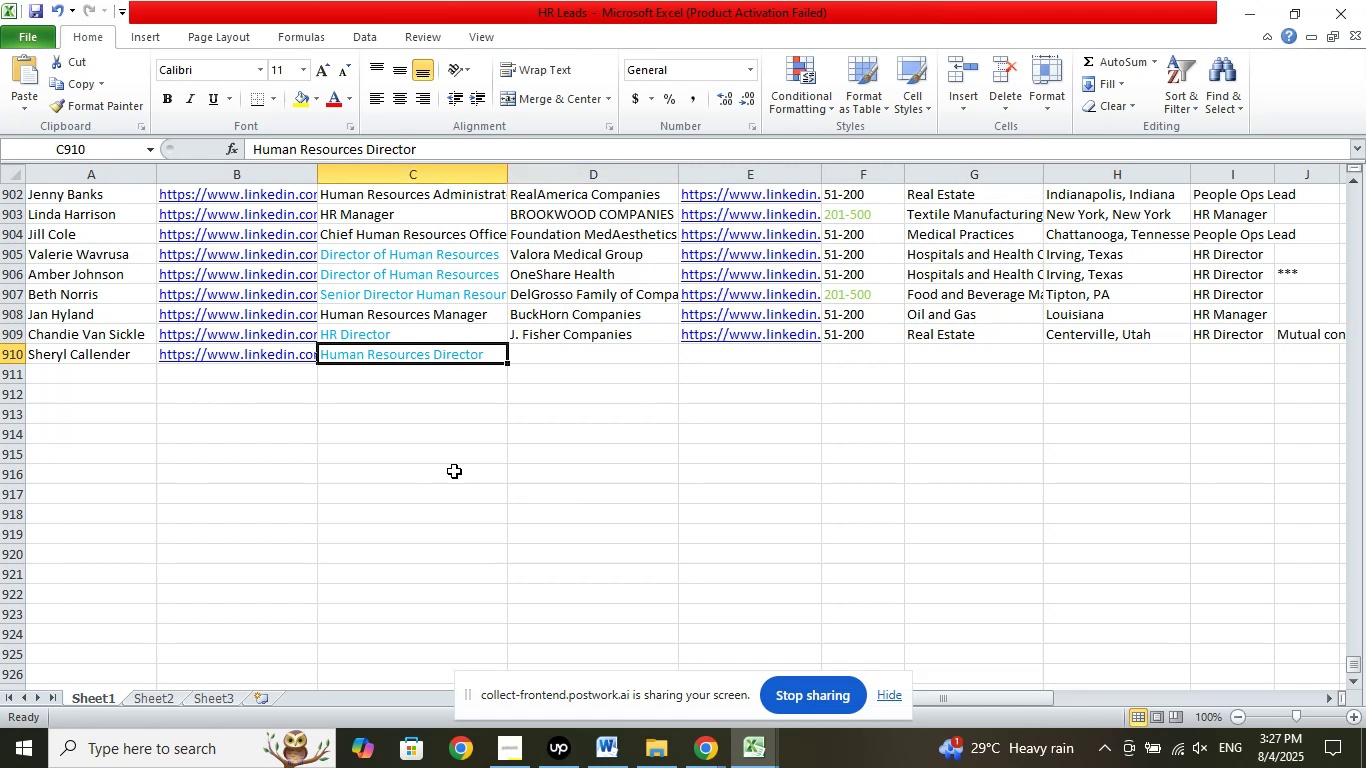 
key(ArrowLeft)
 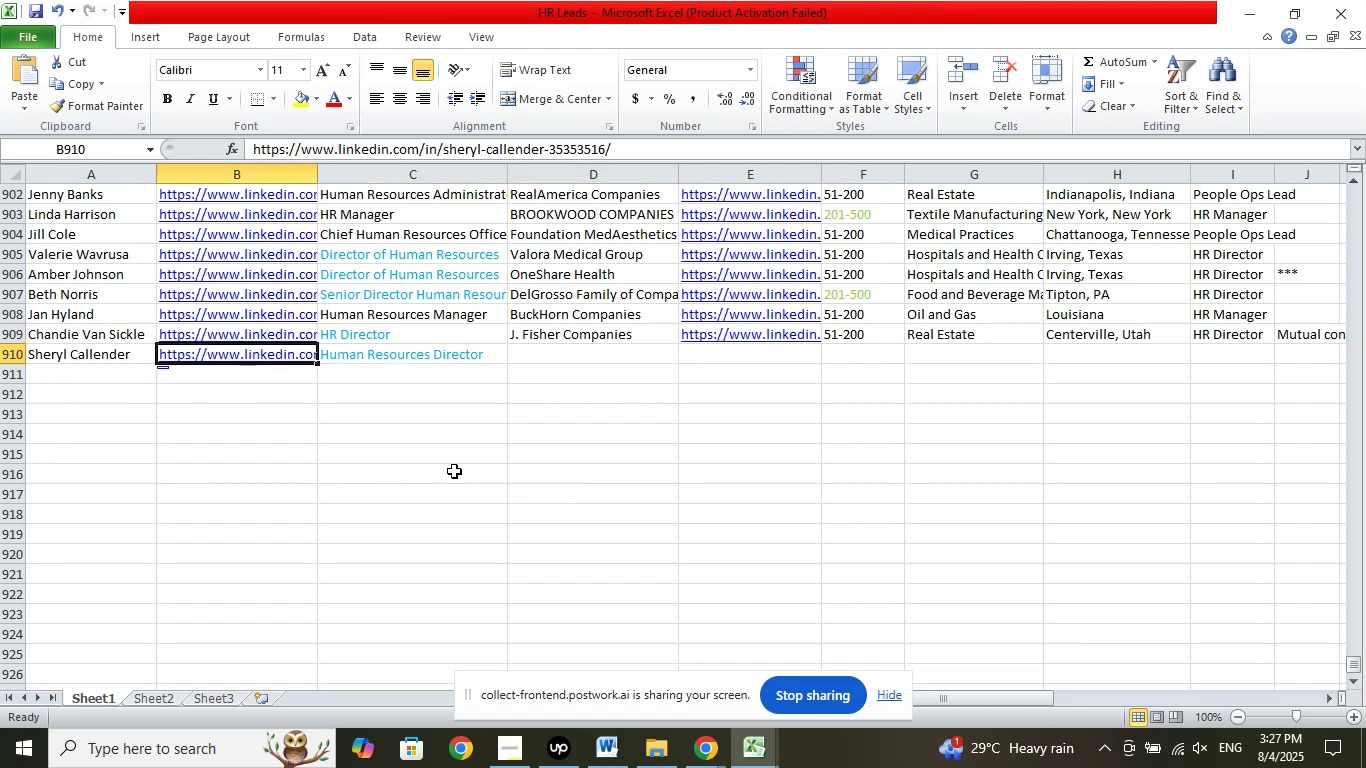 
key(ArrowLeft)
 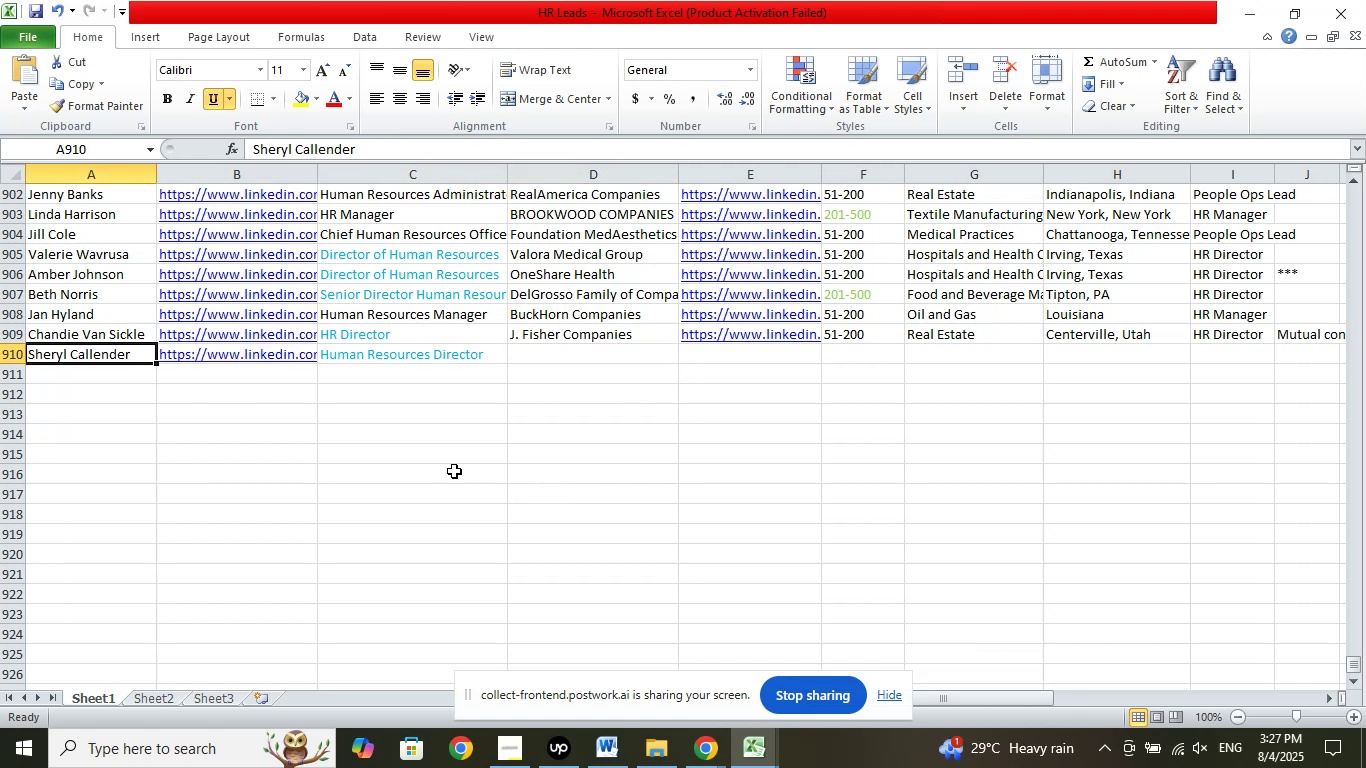 
key(ArrowLeft)
 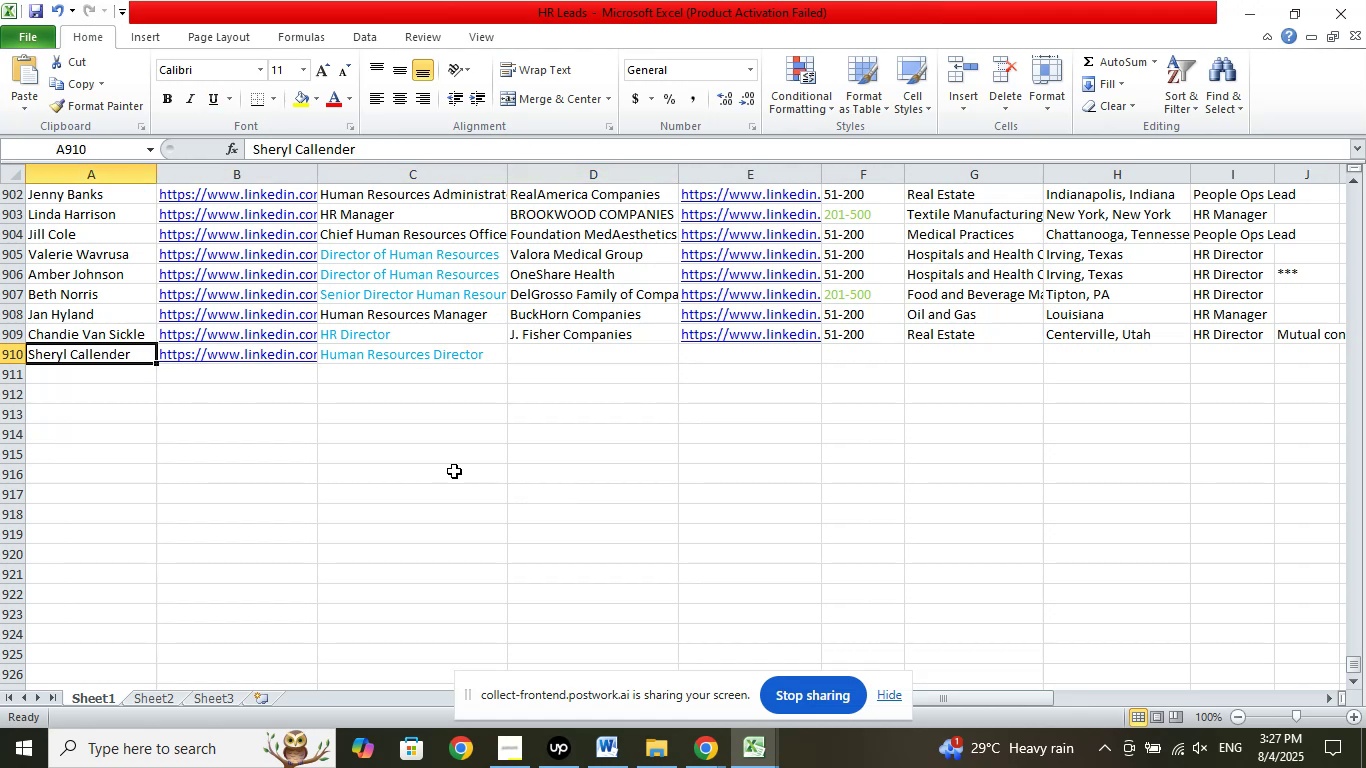 
key(Shift+ArrowRight)
 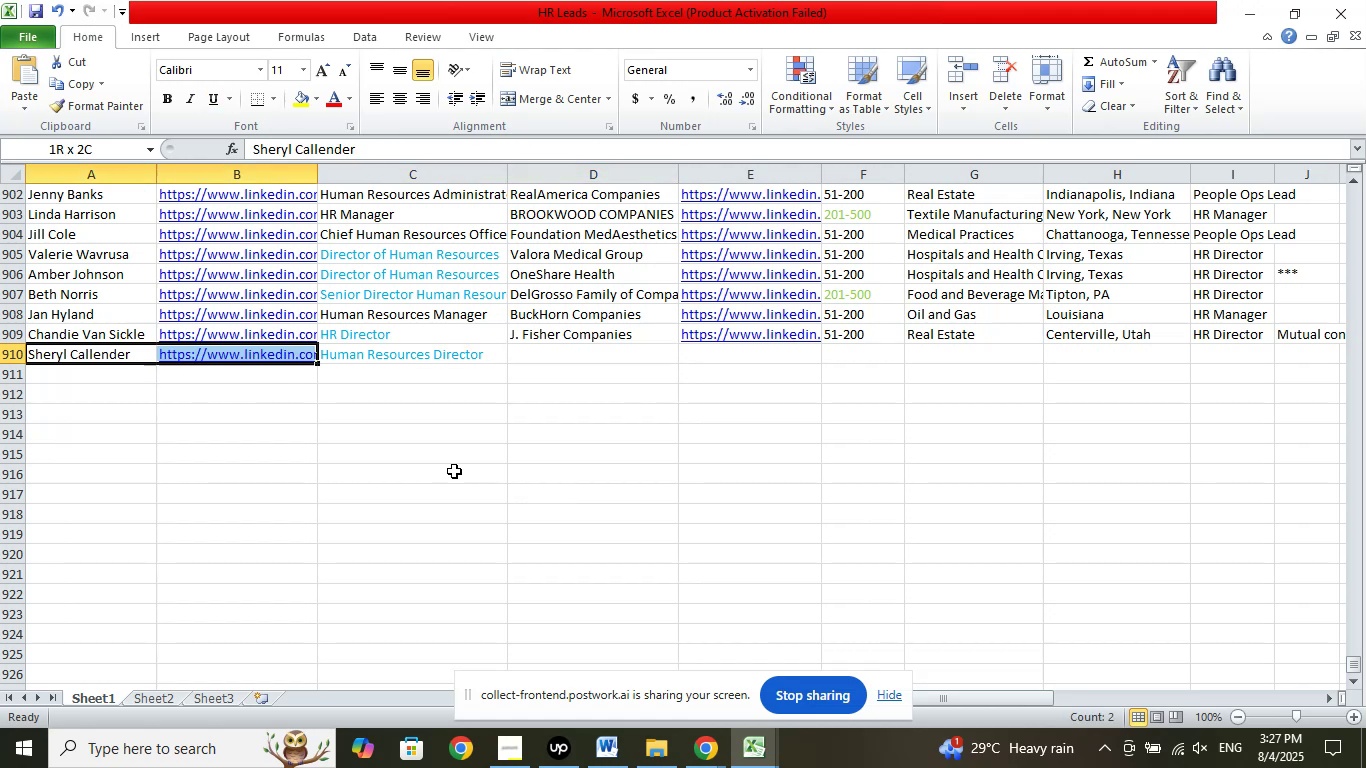 
key(Shift+ArrowRight)
 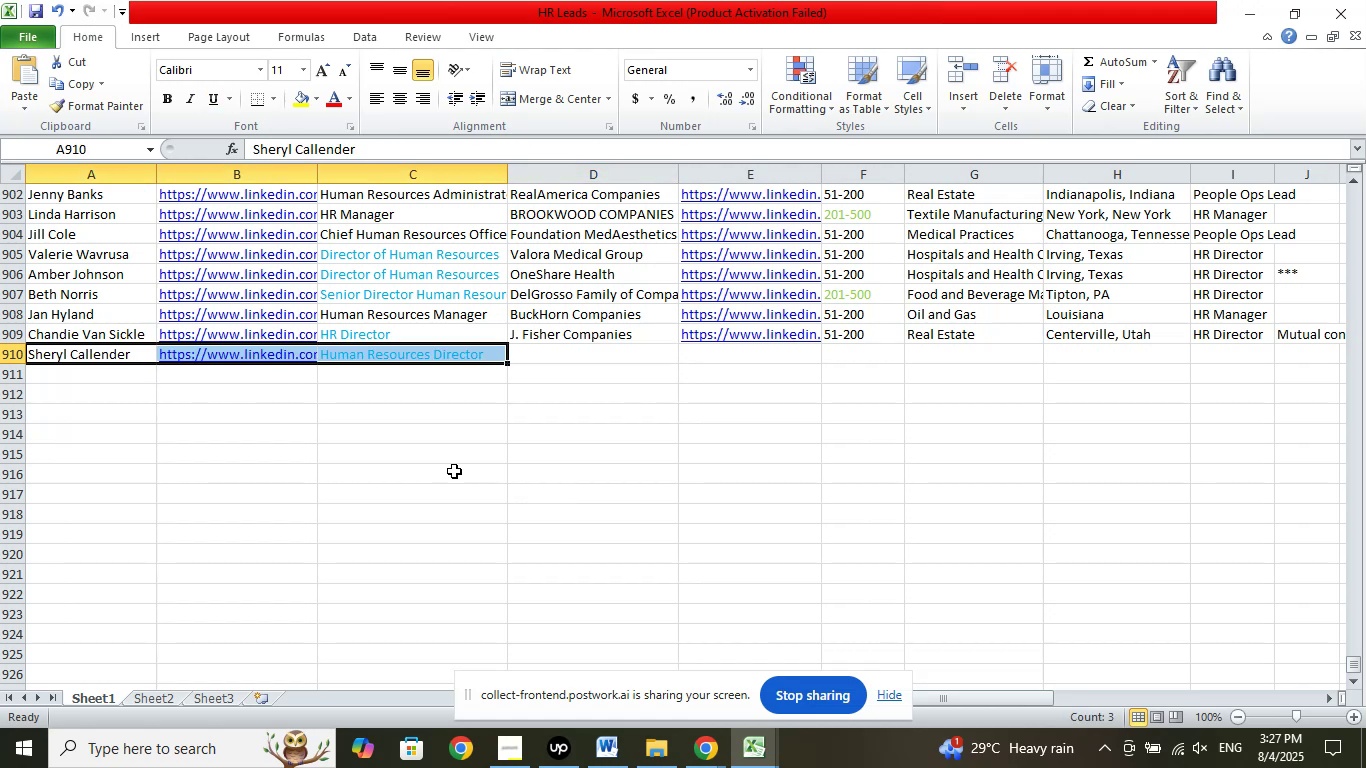 
key(Delete)
 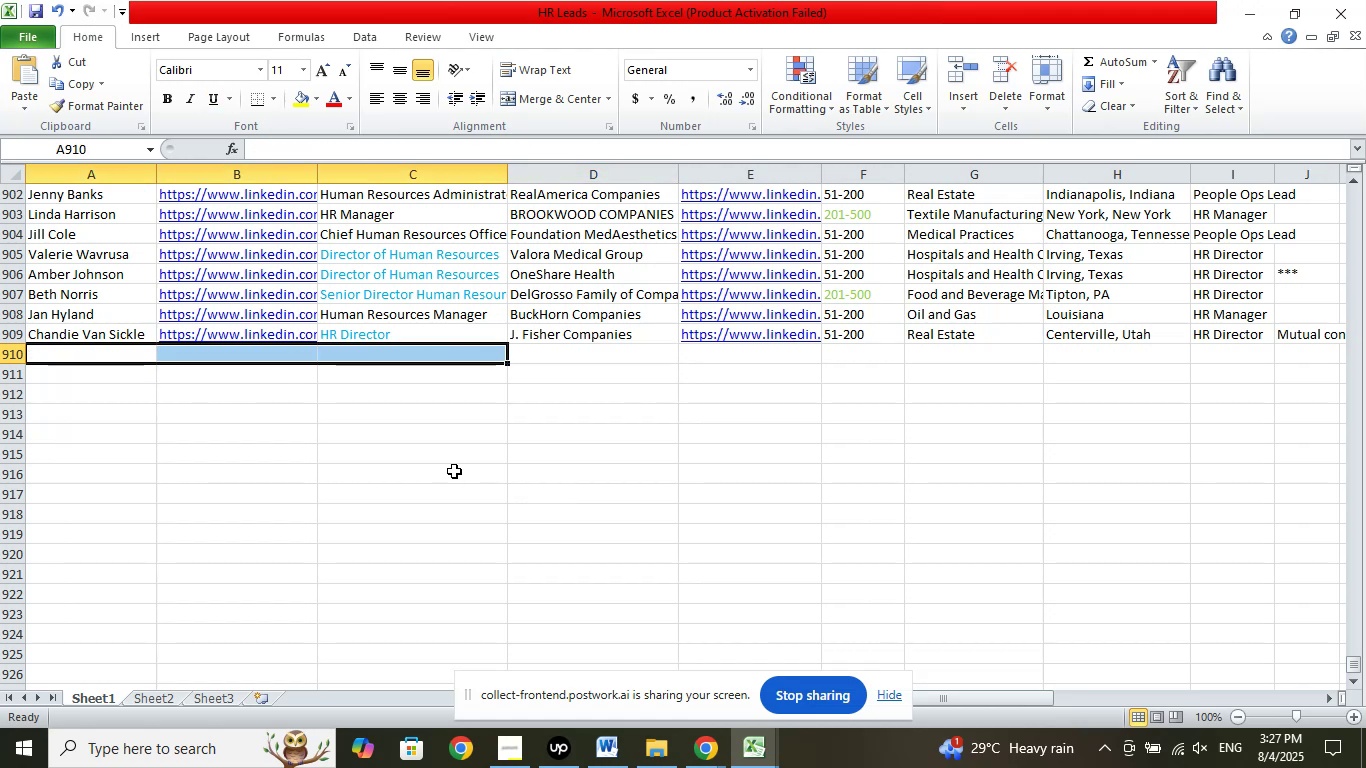 
key(ArrowLeft)
 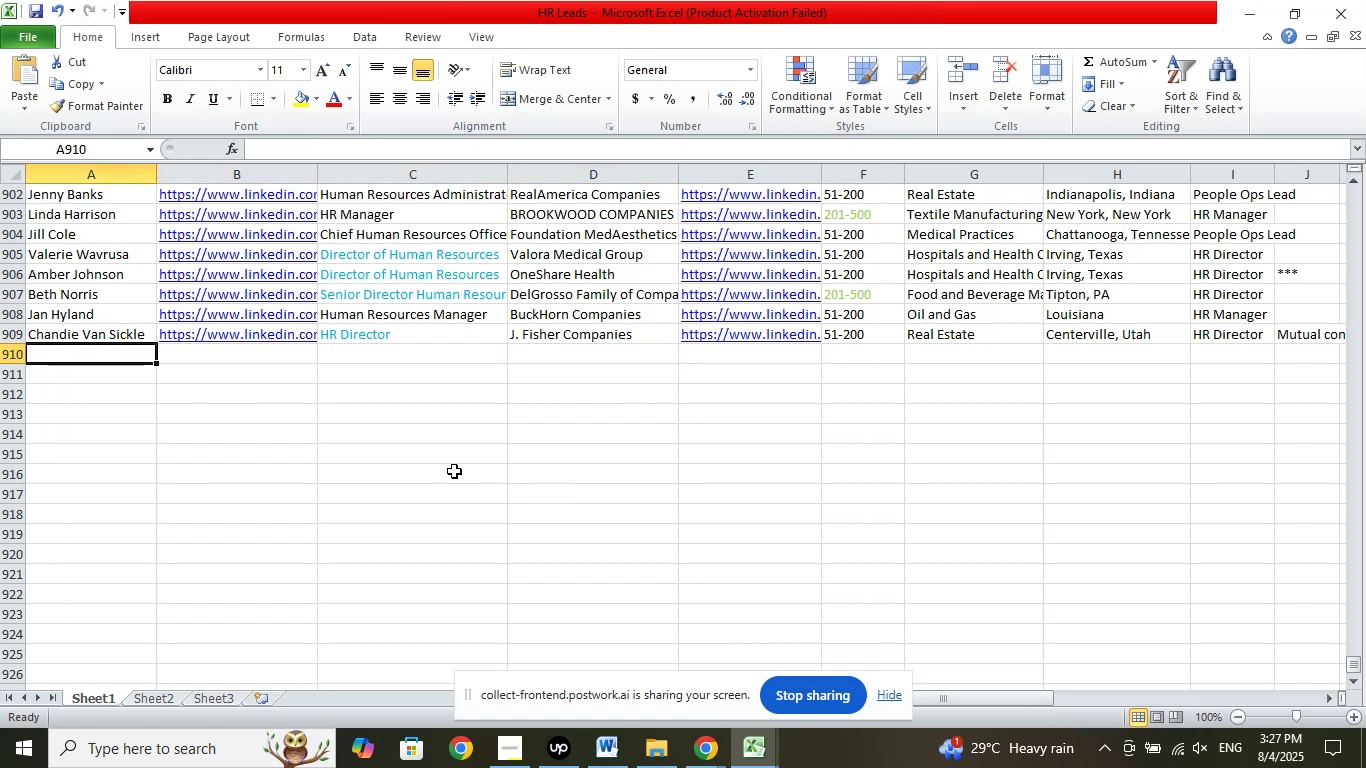 
left_click([381, 449])
 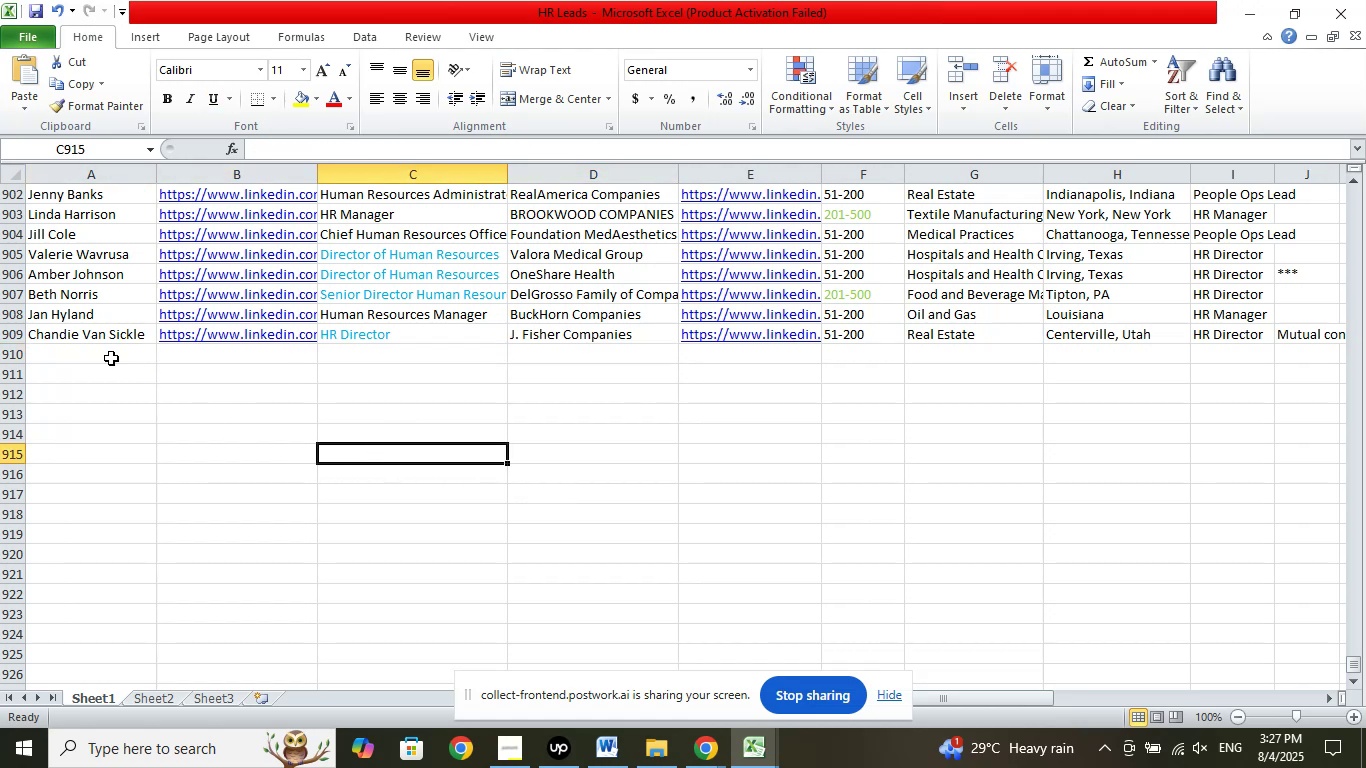 
left_click([111, 358])
 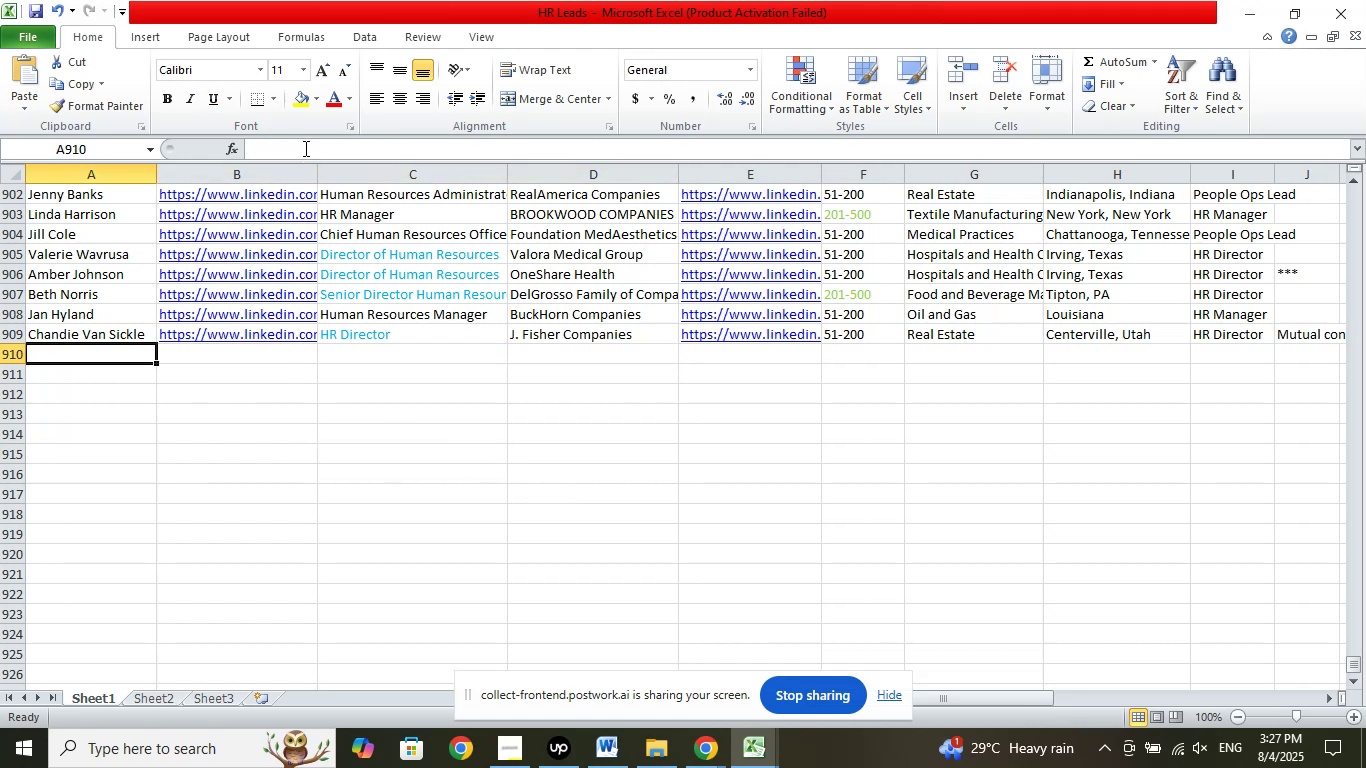 
left_click([303, 145])
 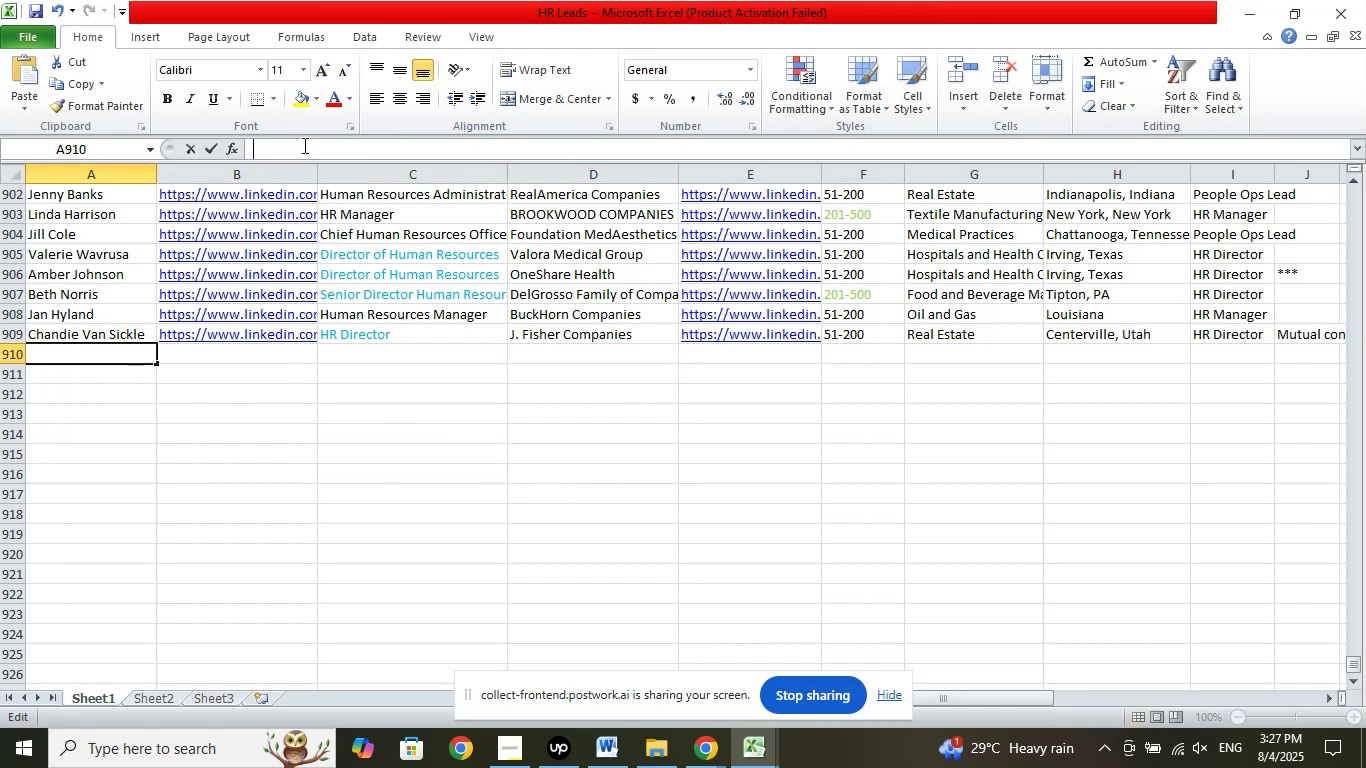 
right_click([303, 145])
 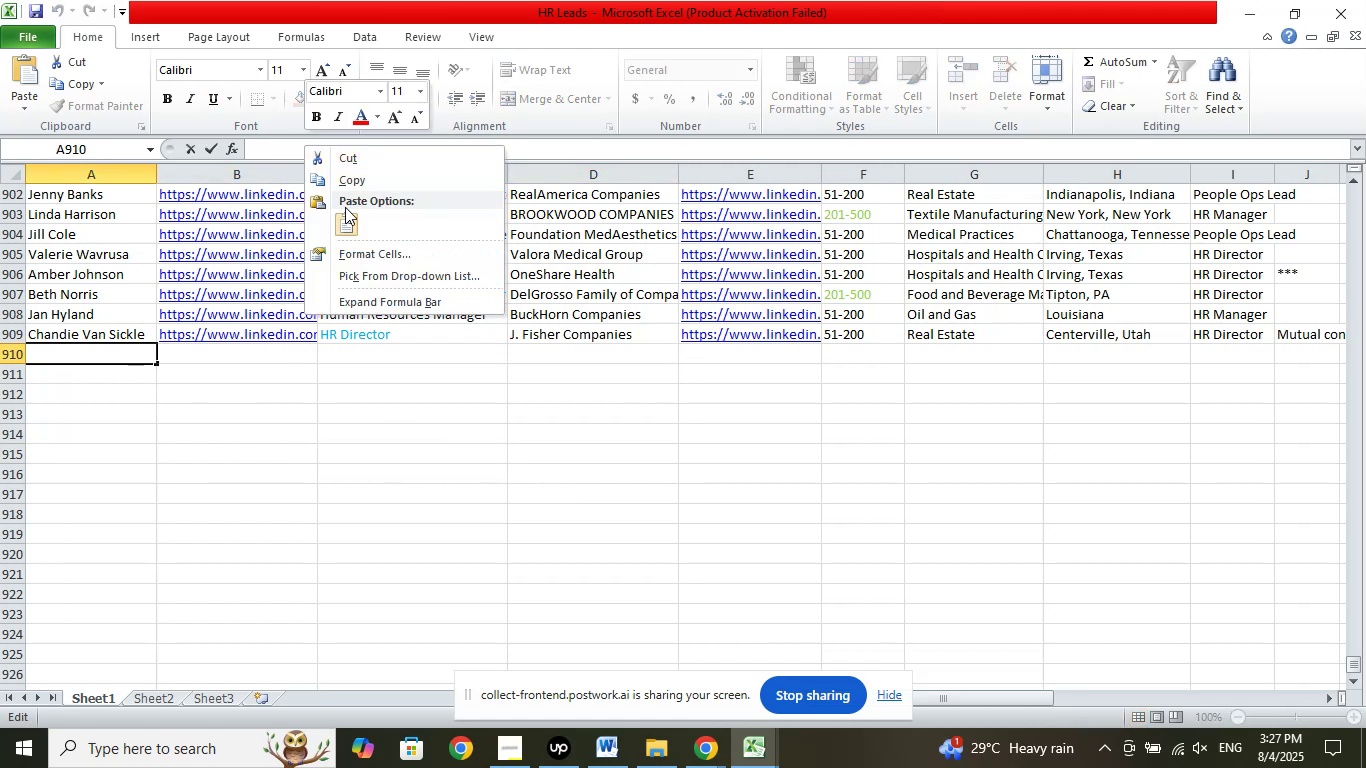 
left_click([345, 207])
 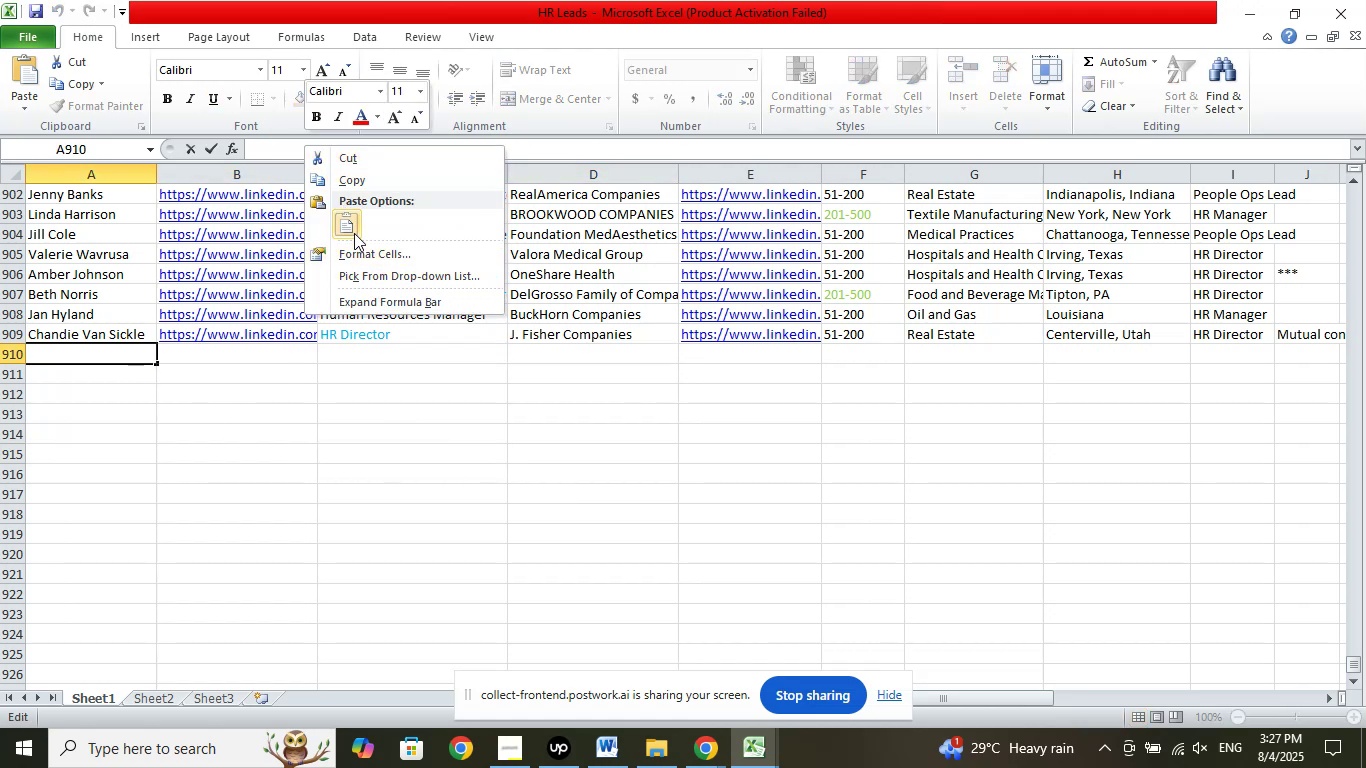 
left_click([348, 227])
 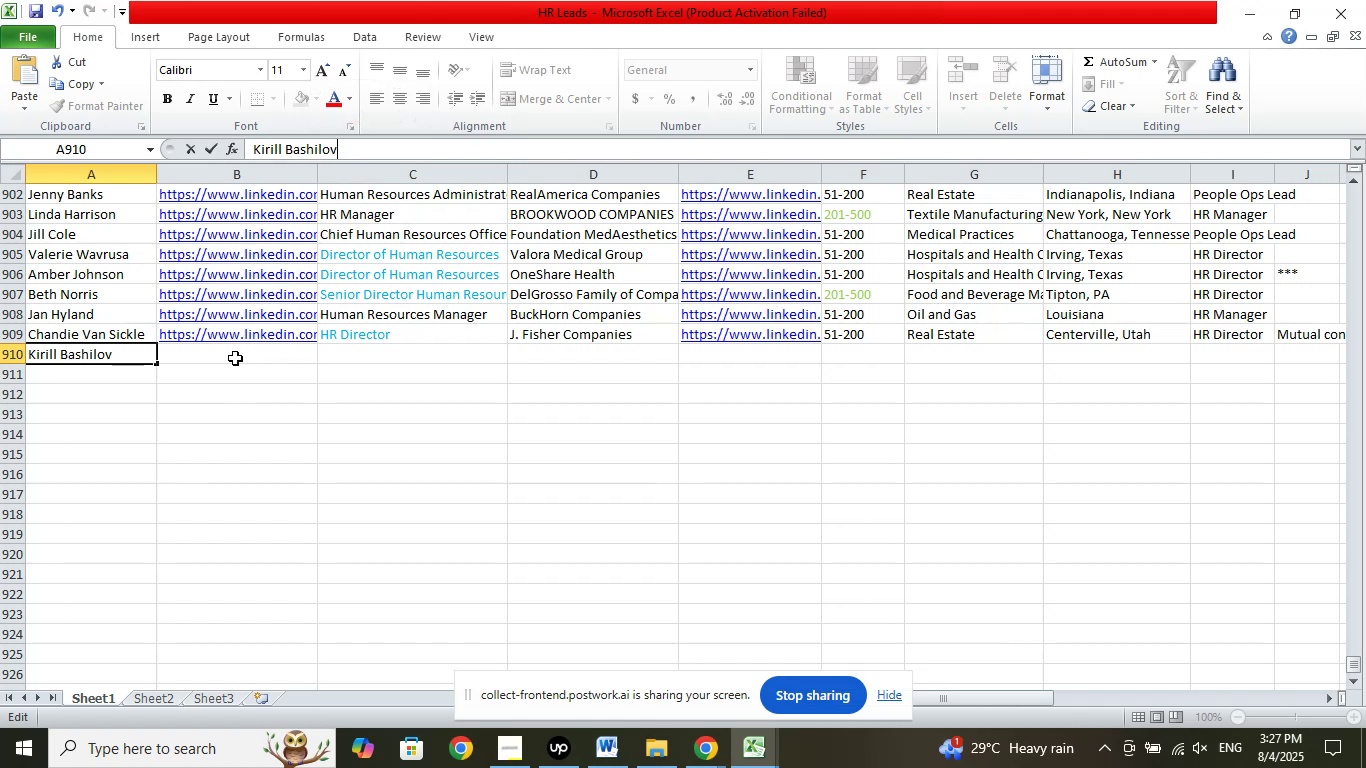 
left_click([234, 357])
 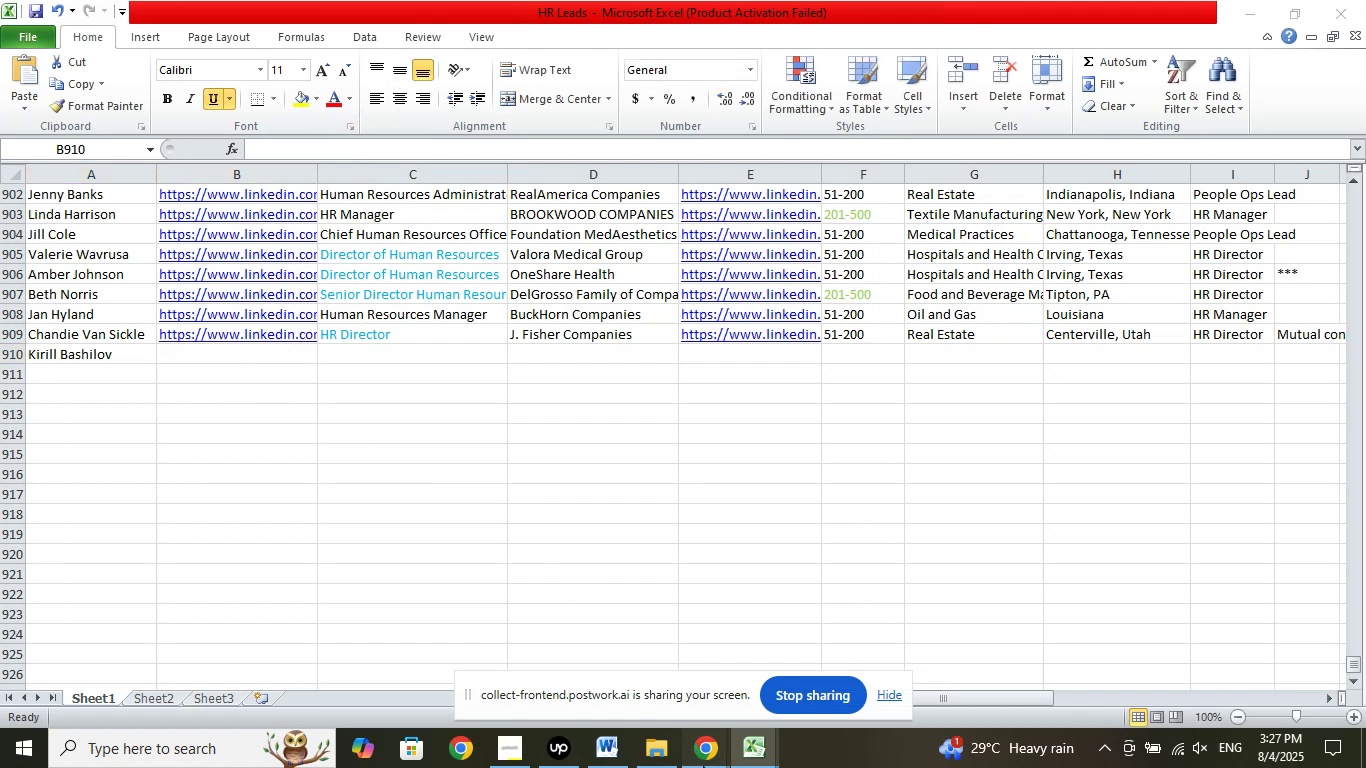 
left_click([614, 677])
 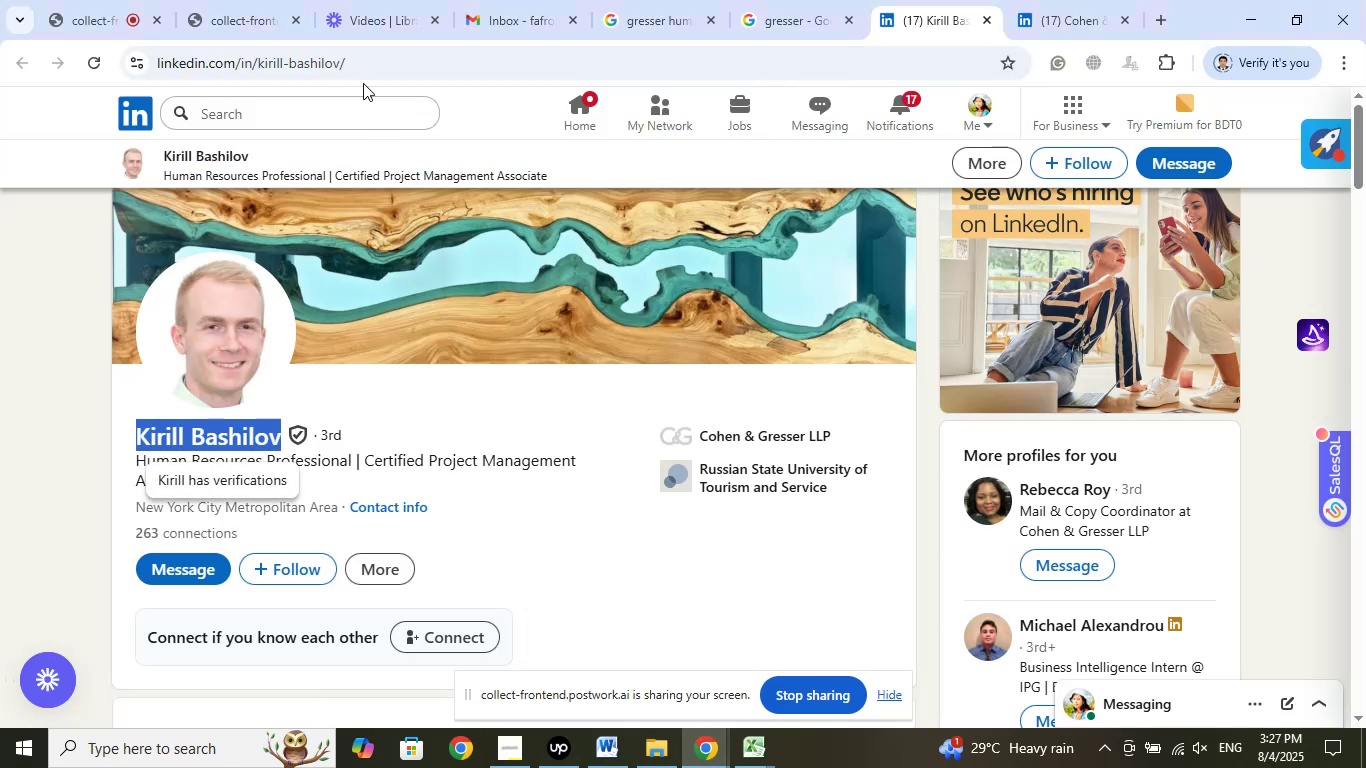 
left_click([352, 72])
 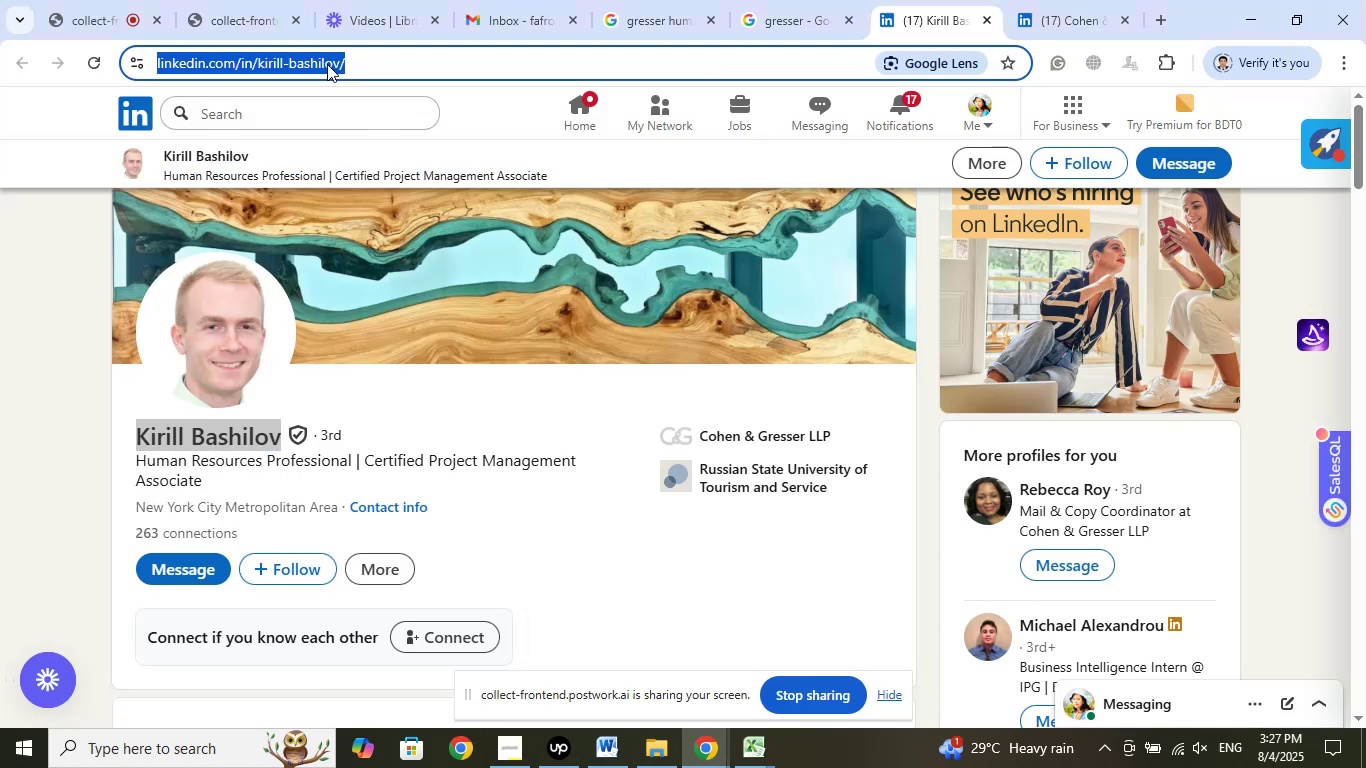 
right_click([324, 61])
 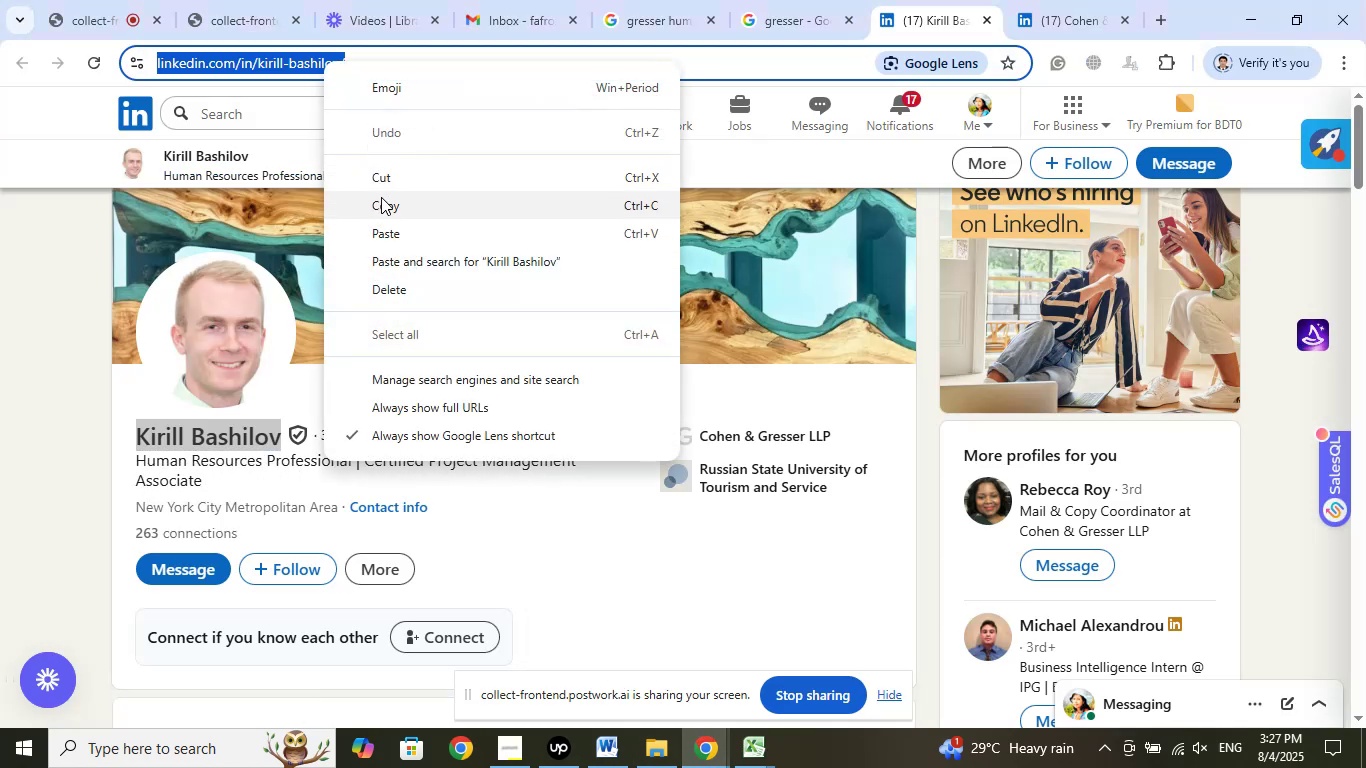 
left_click([382, 206])
 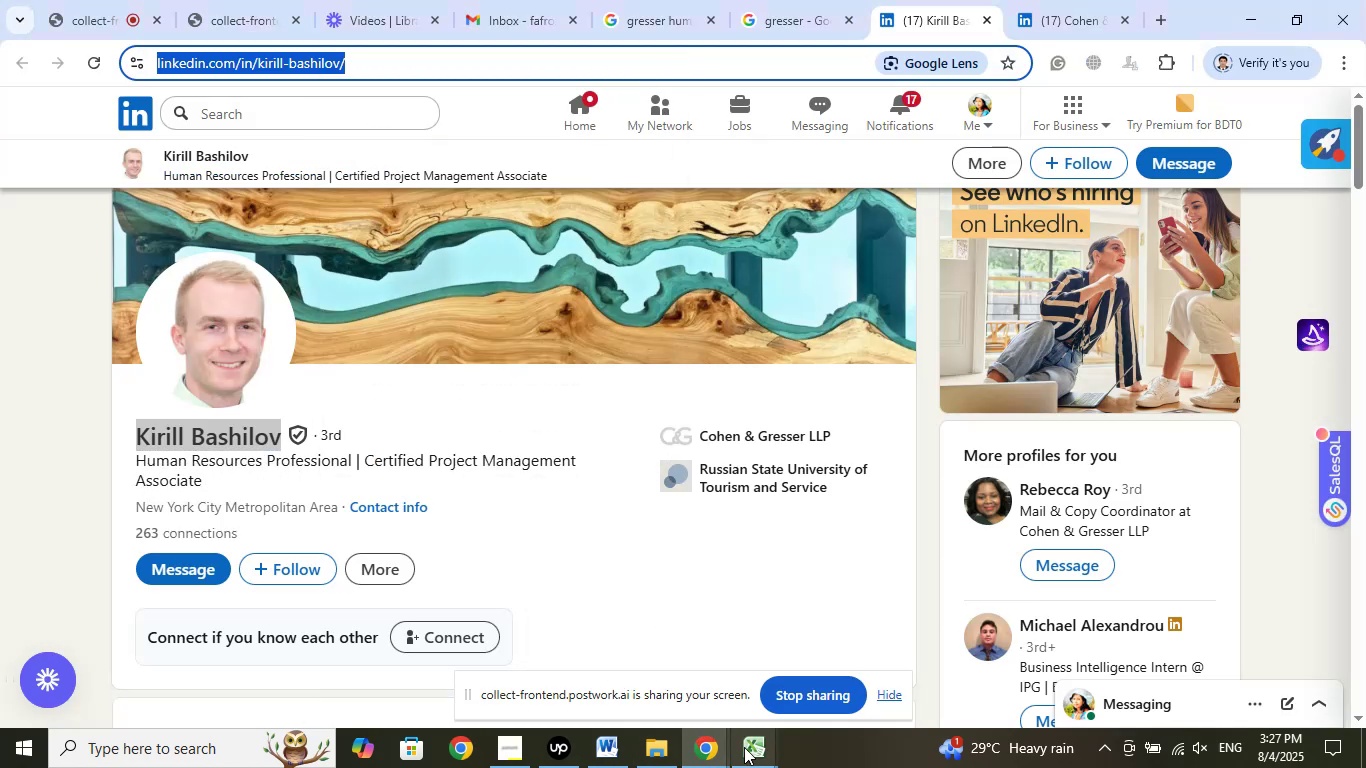 
left_click([745, 748])
 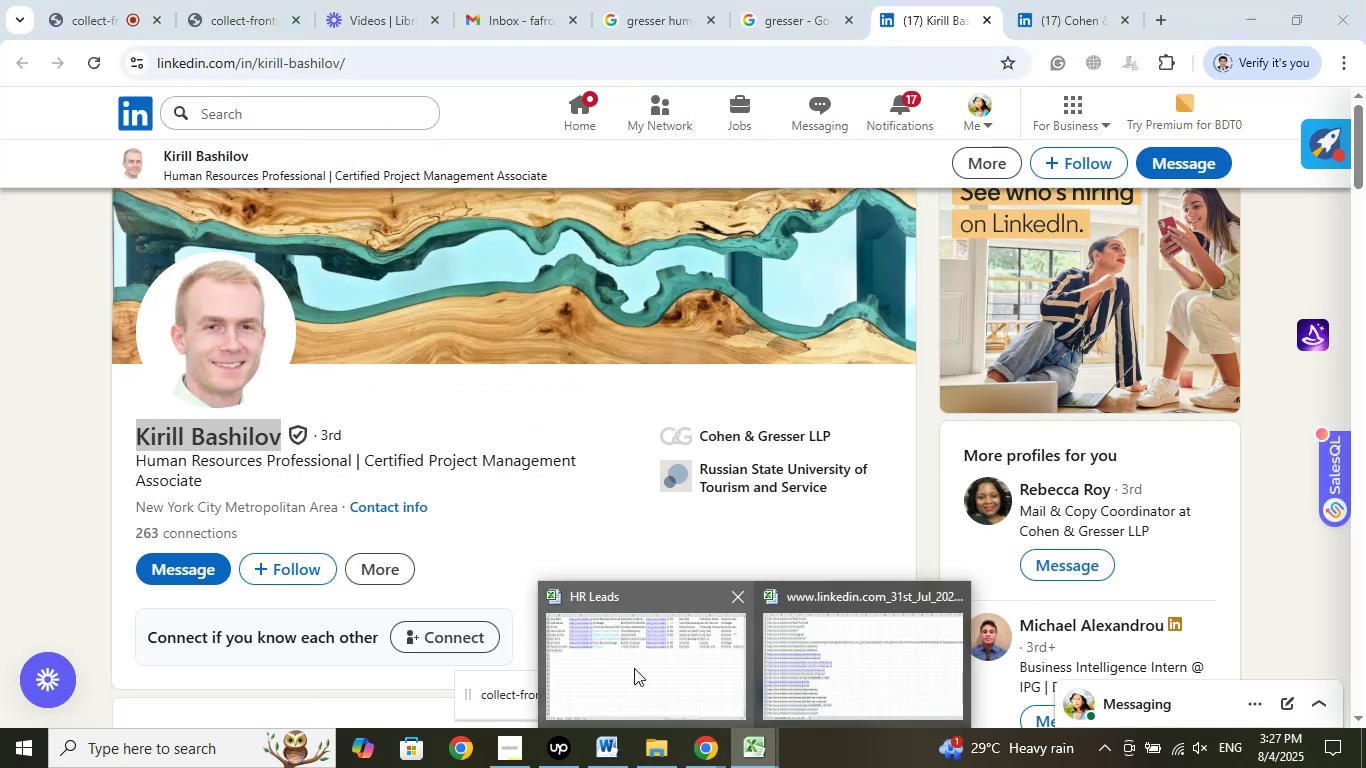 
left_click([634, 668])
 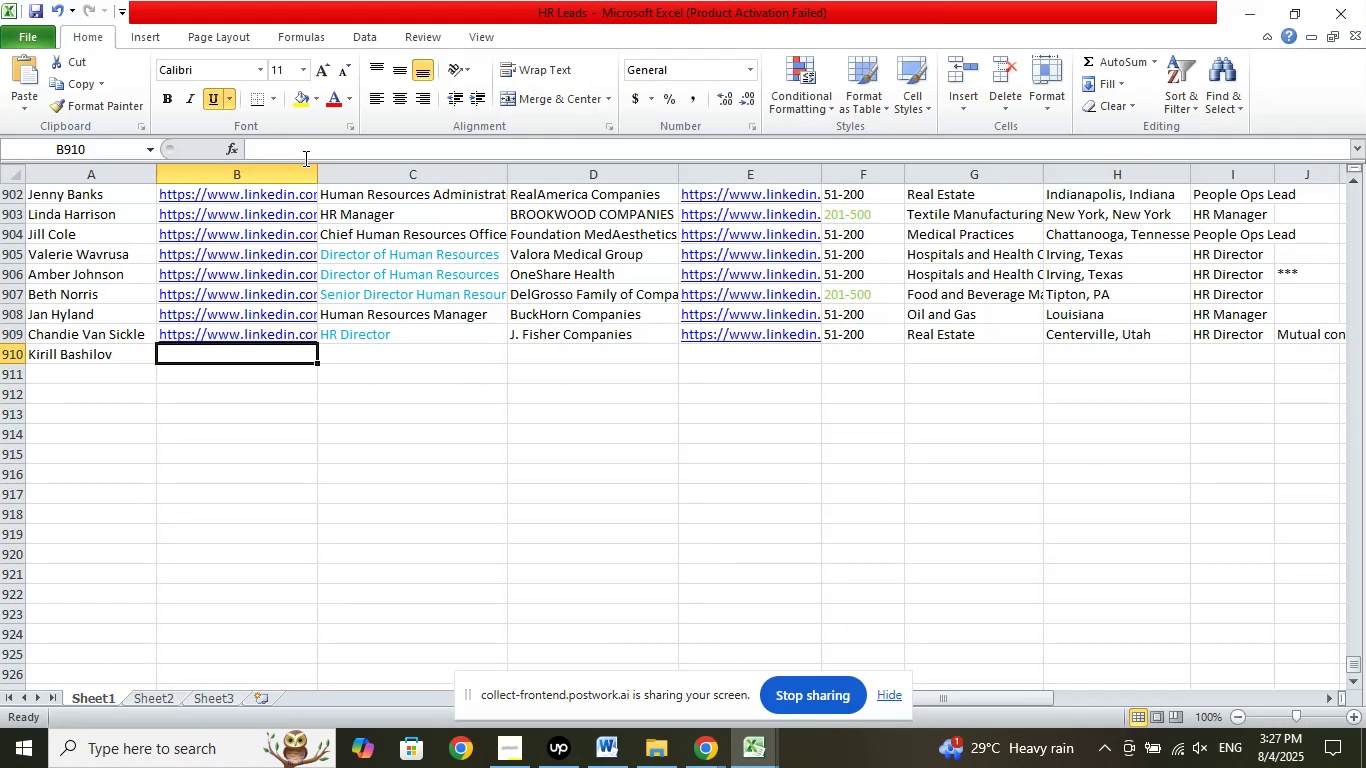 
left_click([298, 155])
 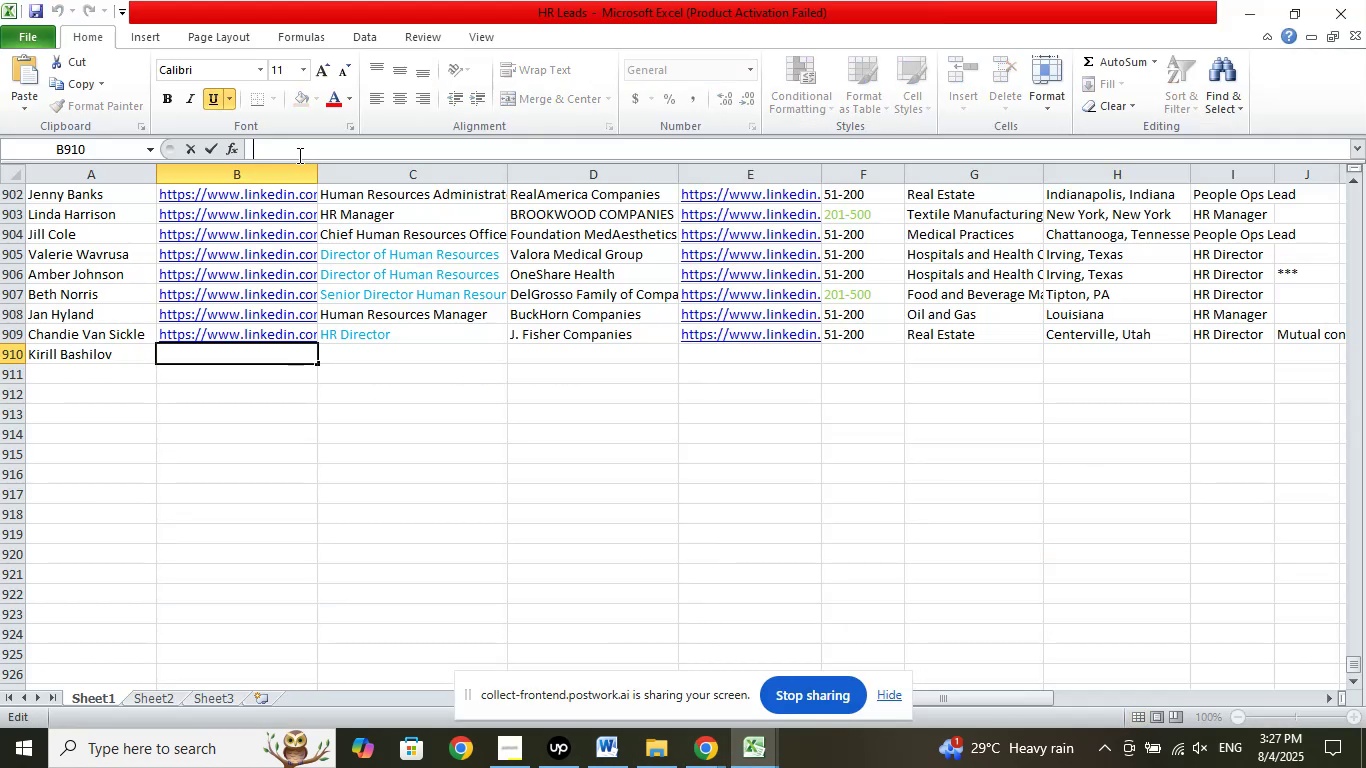 
right_click([298, 155])
 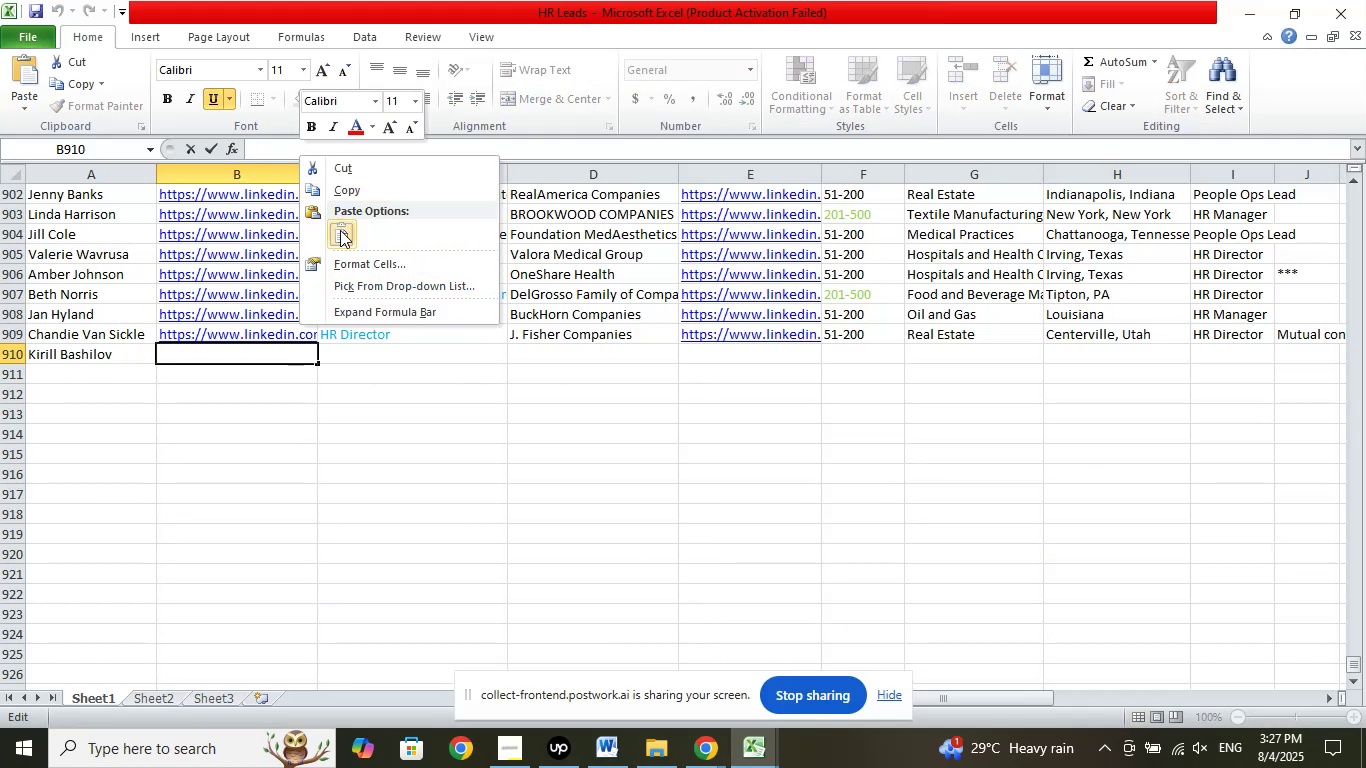 
left_click([340, 230])
 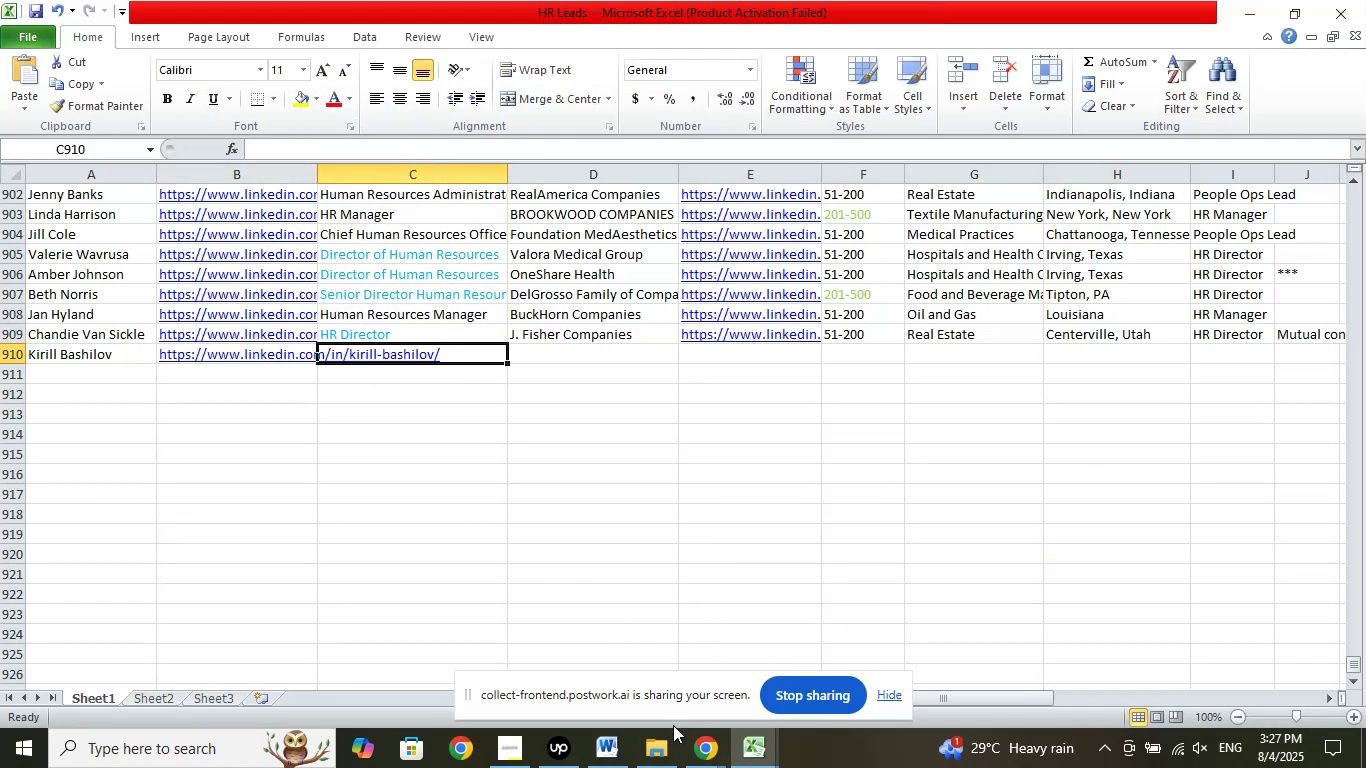 
left_click([703, 758])
 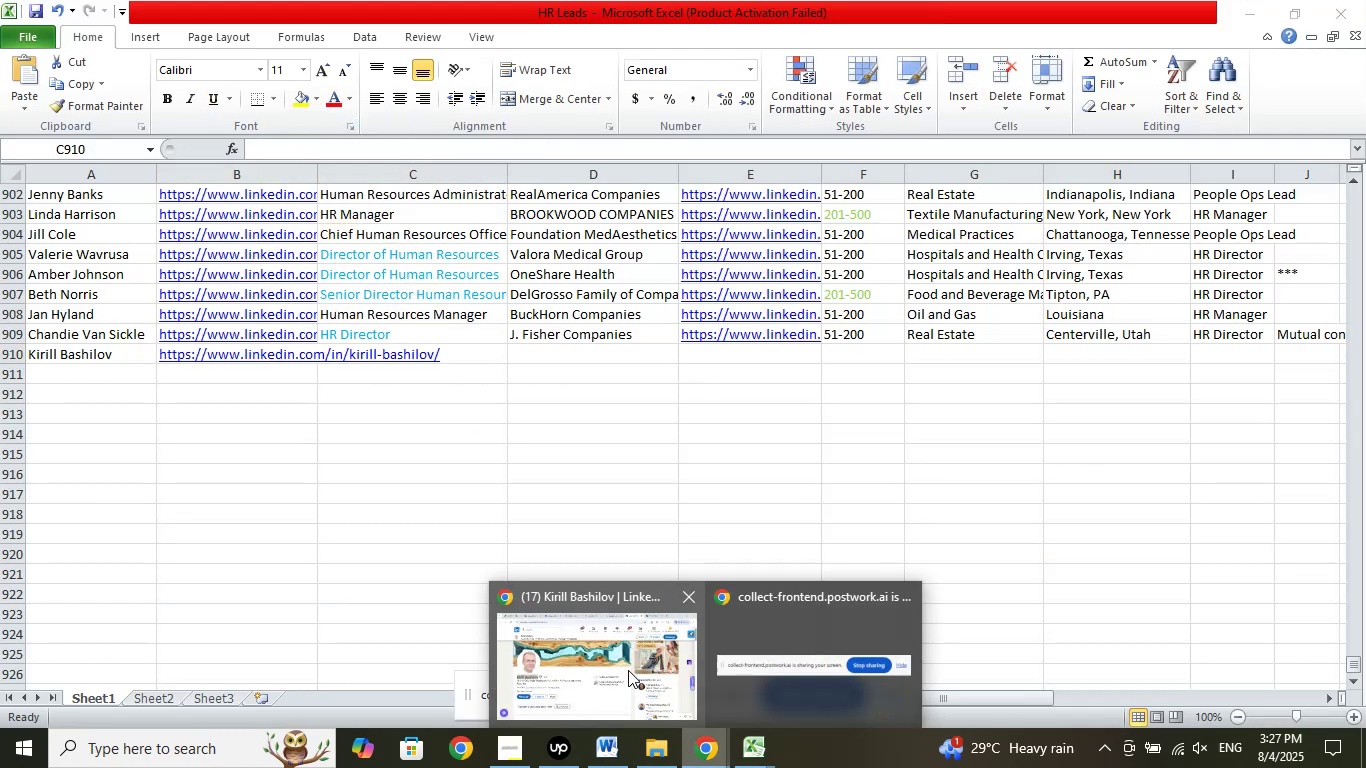 
left_click([621, 663])
 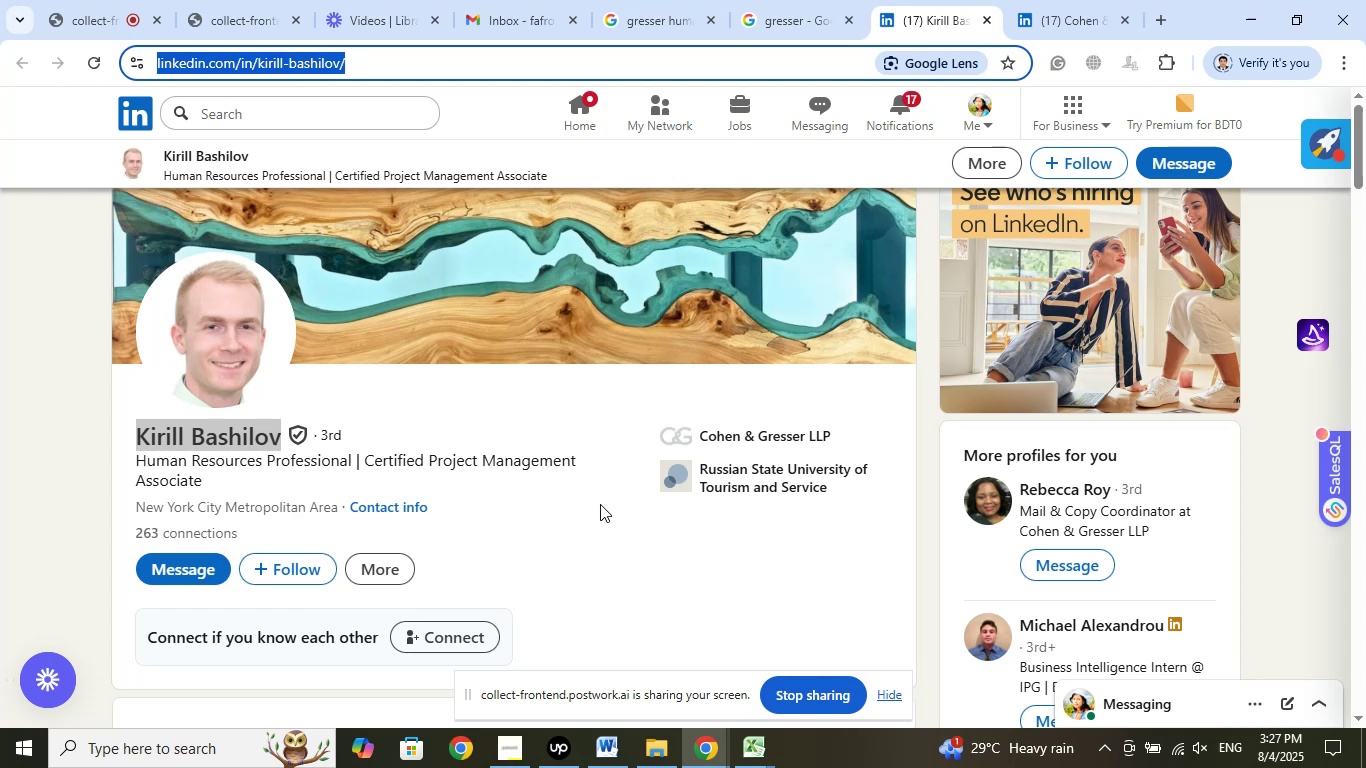 
left_click([716, 436])
 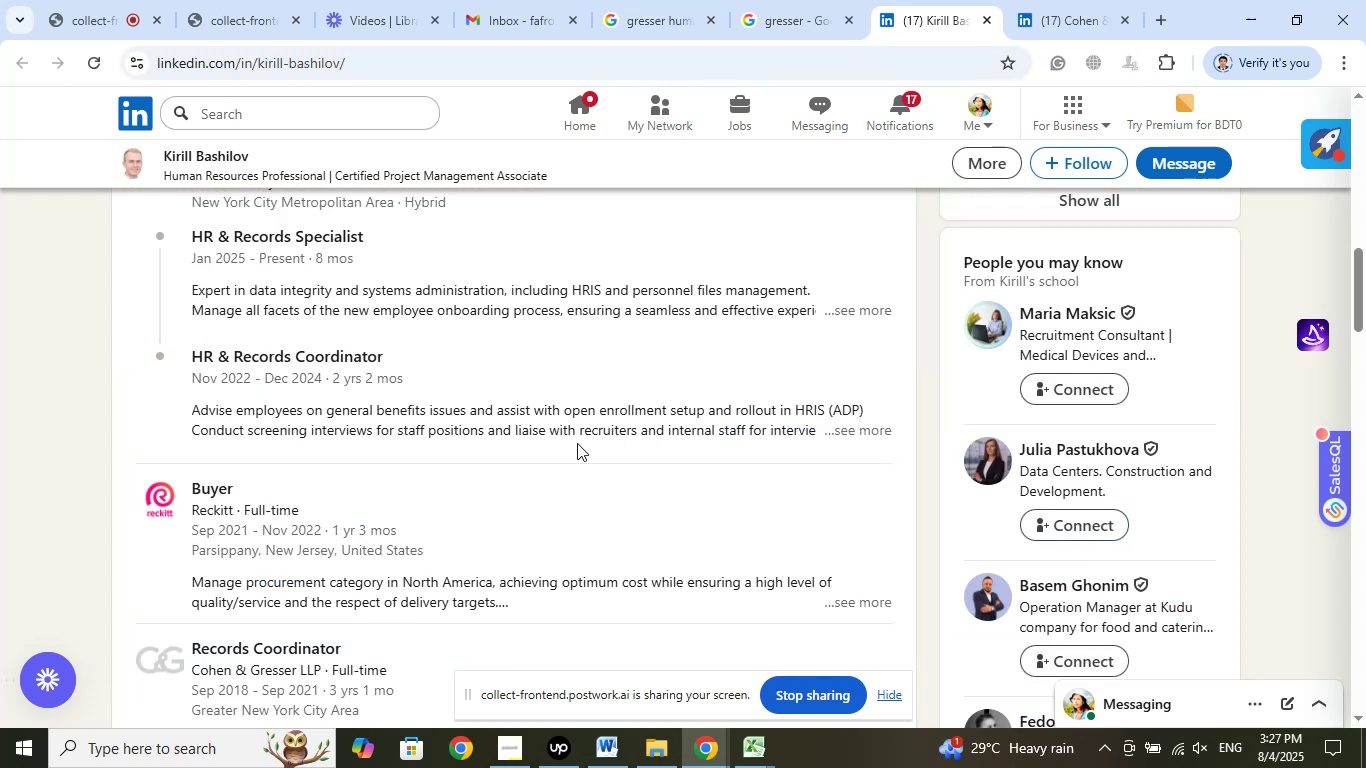 
scroll: coordinate [577, 443], scroll_direction: up, amount: 2.0
 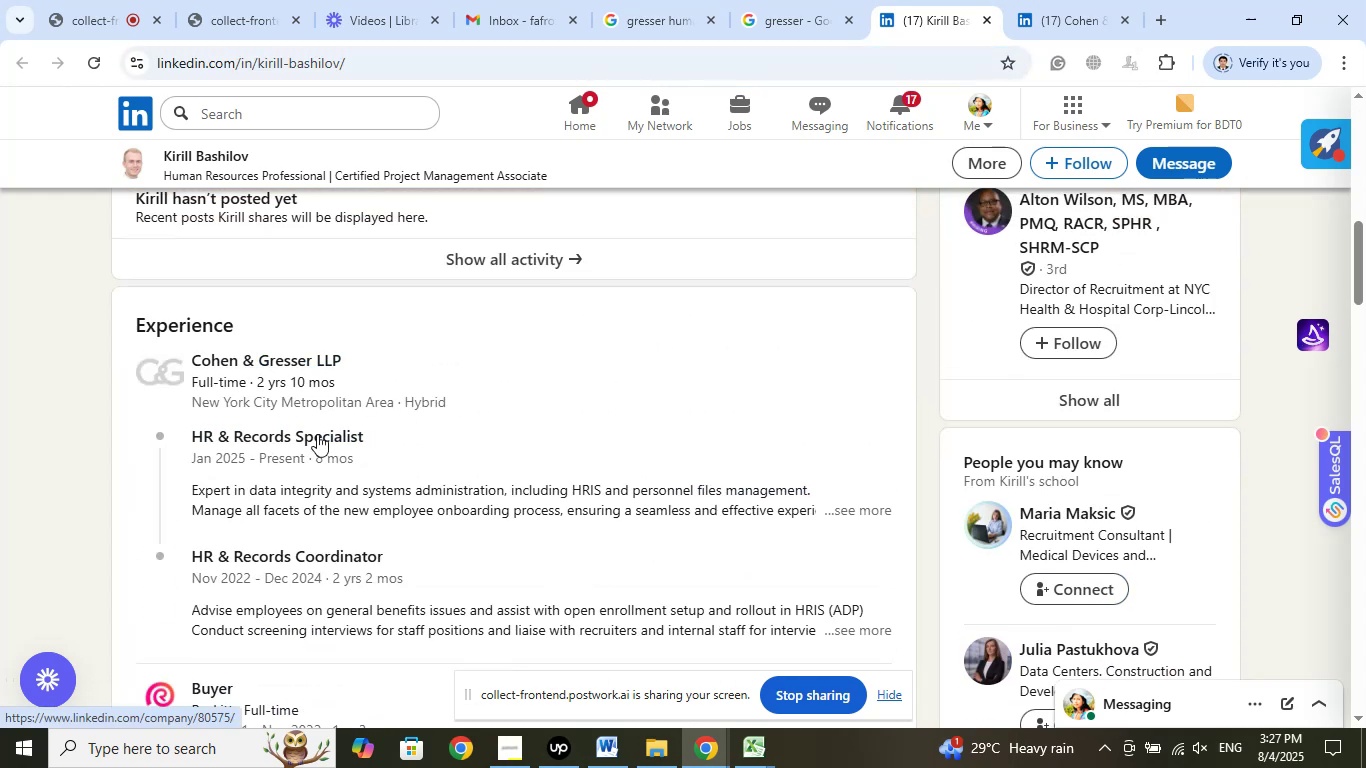 
left_click_drag(start_coordinate=[184, 437], to_coordinate=[365, 434])
 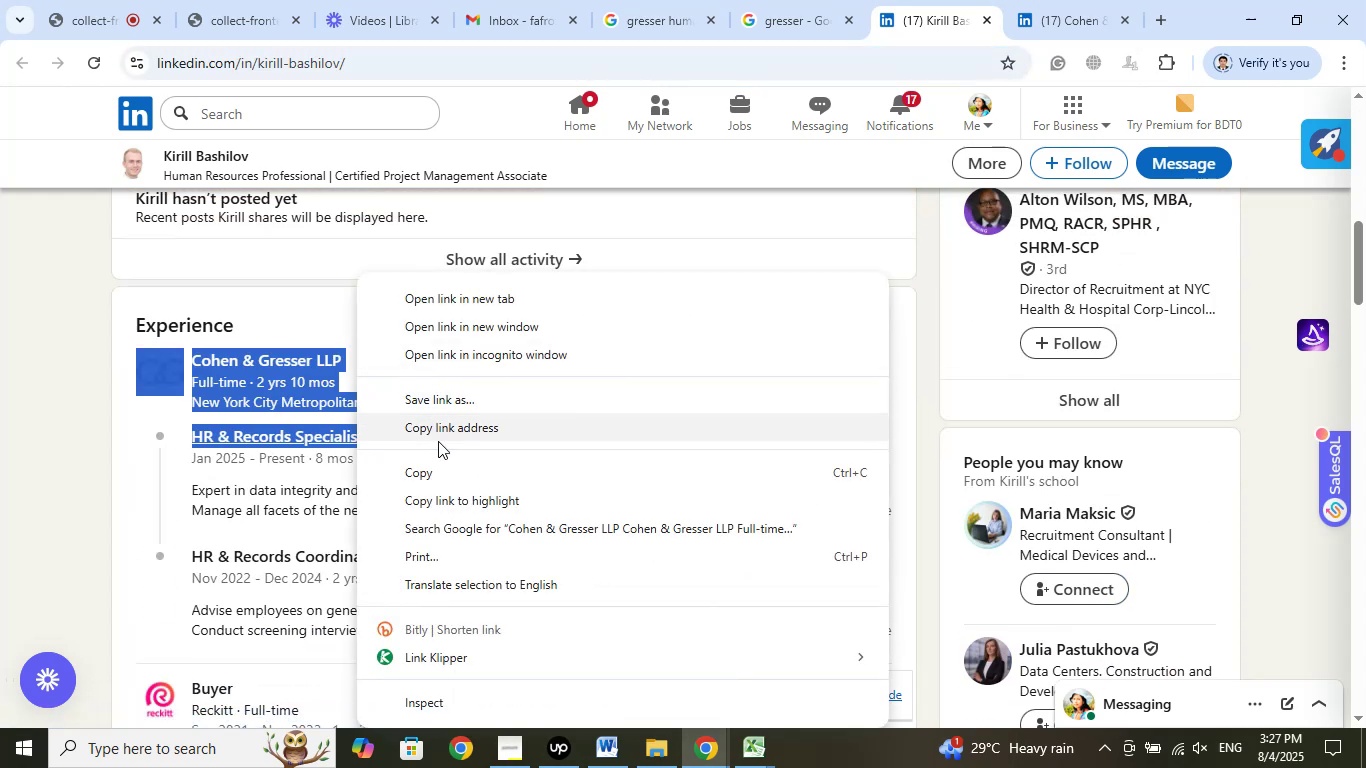 
left_click([433, 468])
 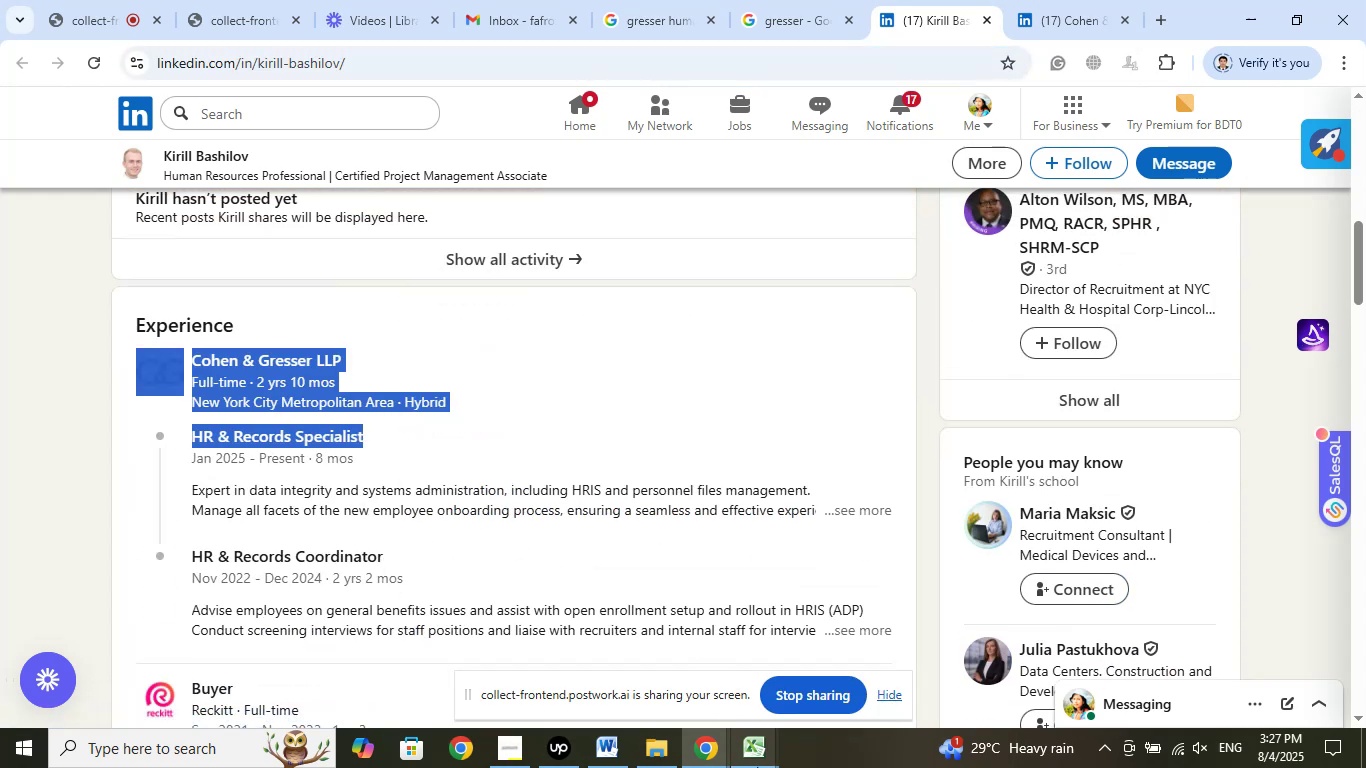 
left_click([758, 767])
 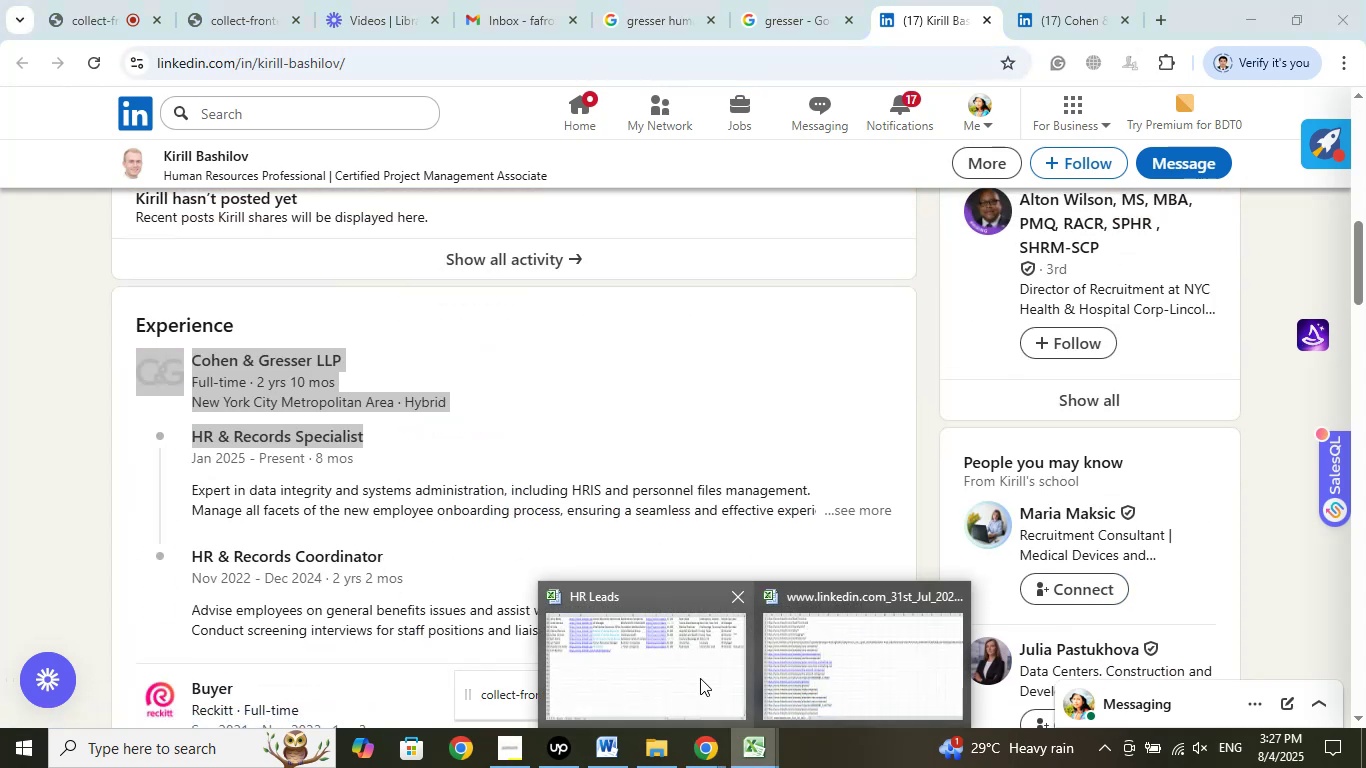 
left_click([698, 676])
 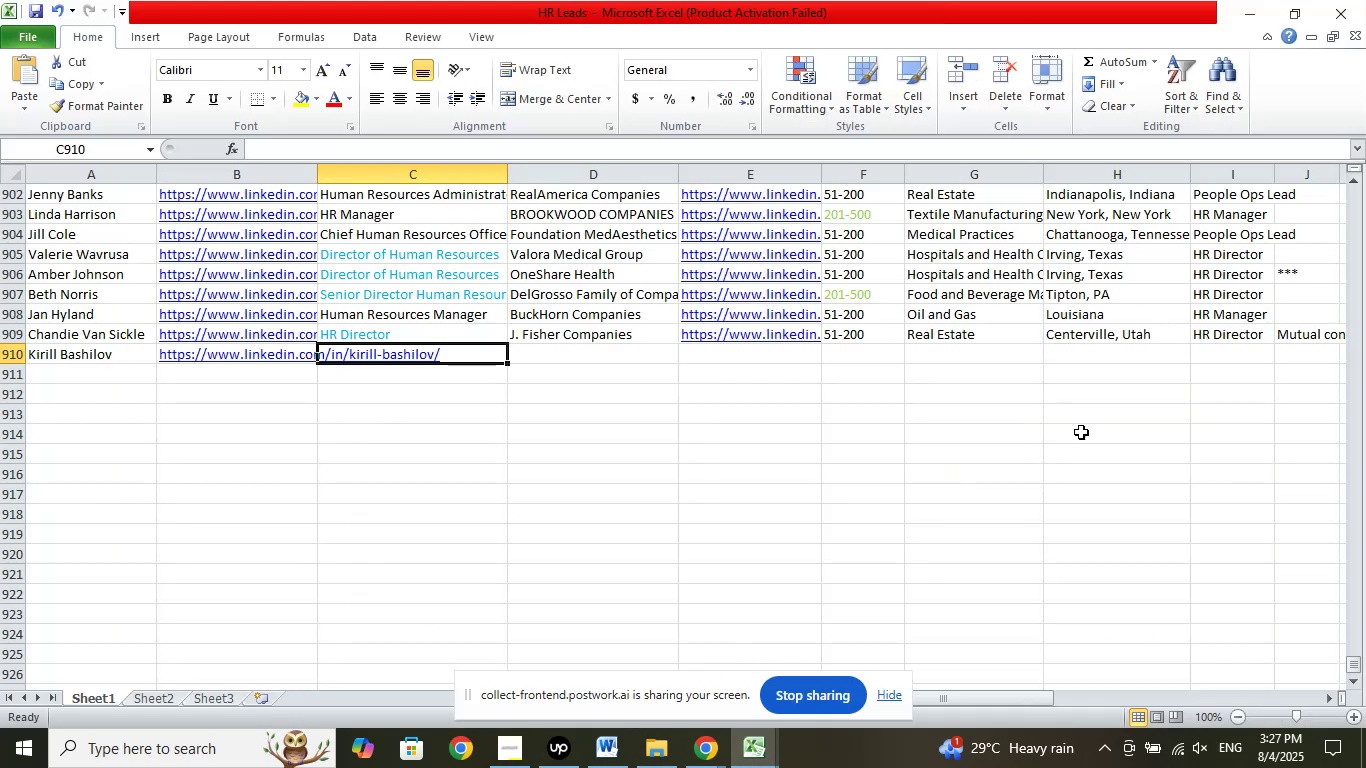 
left_click([1114, 428])
 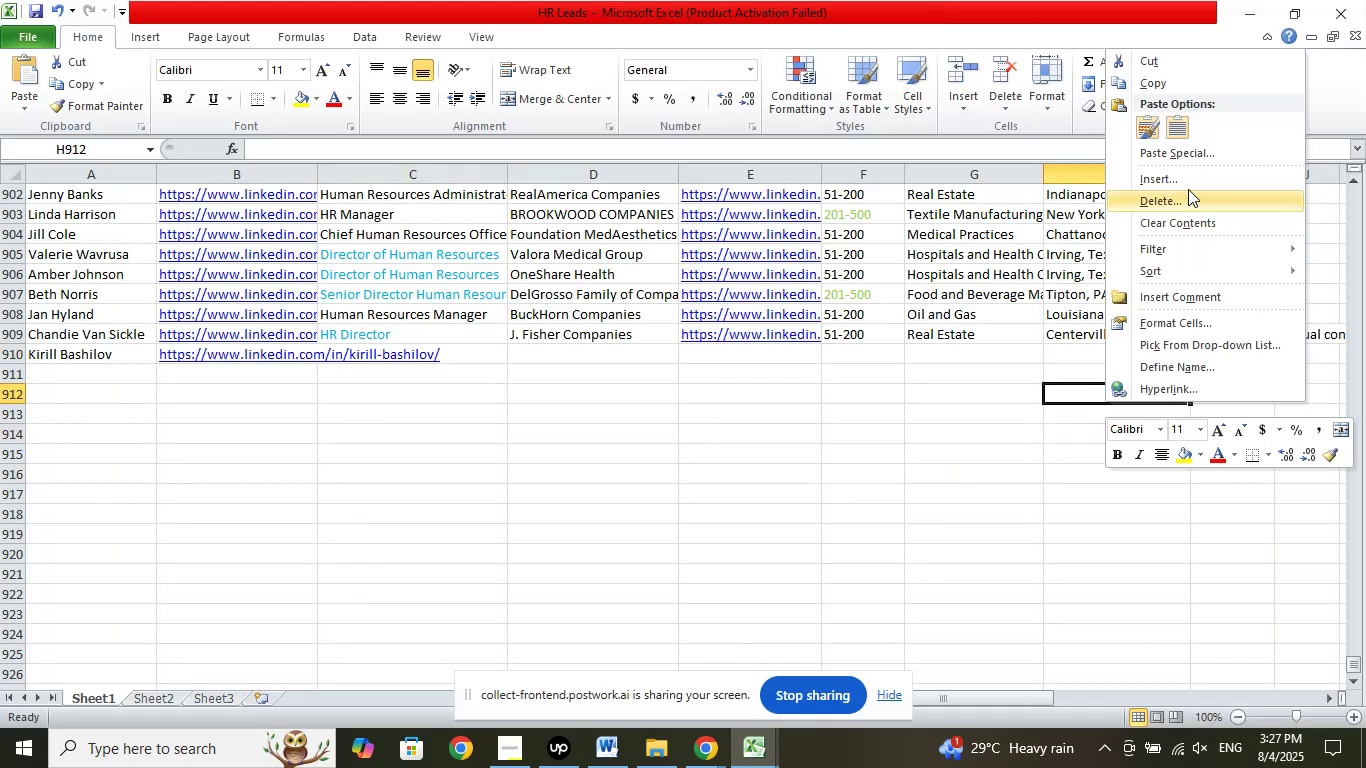 
left_click([1169, 158])
 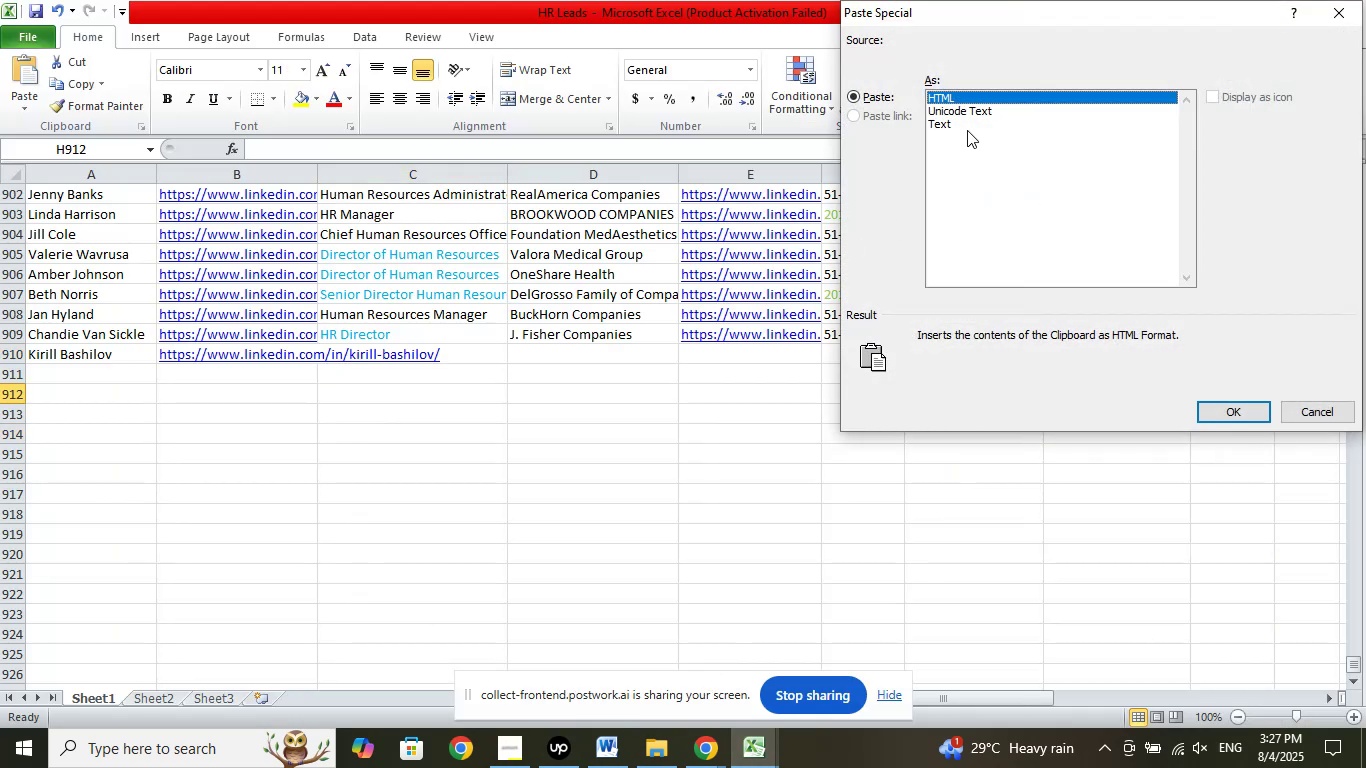 
left_click([962, 126])
 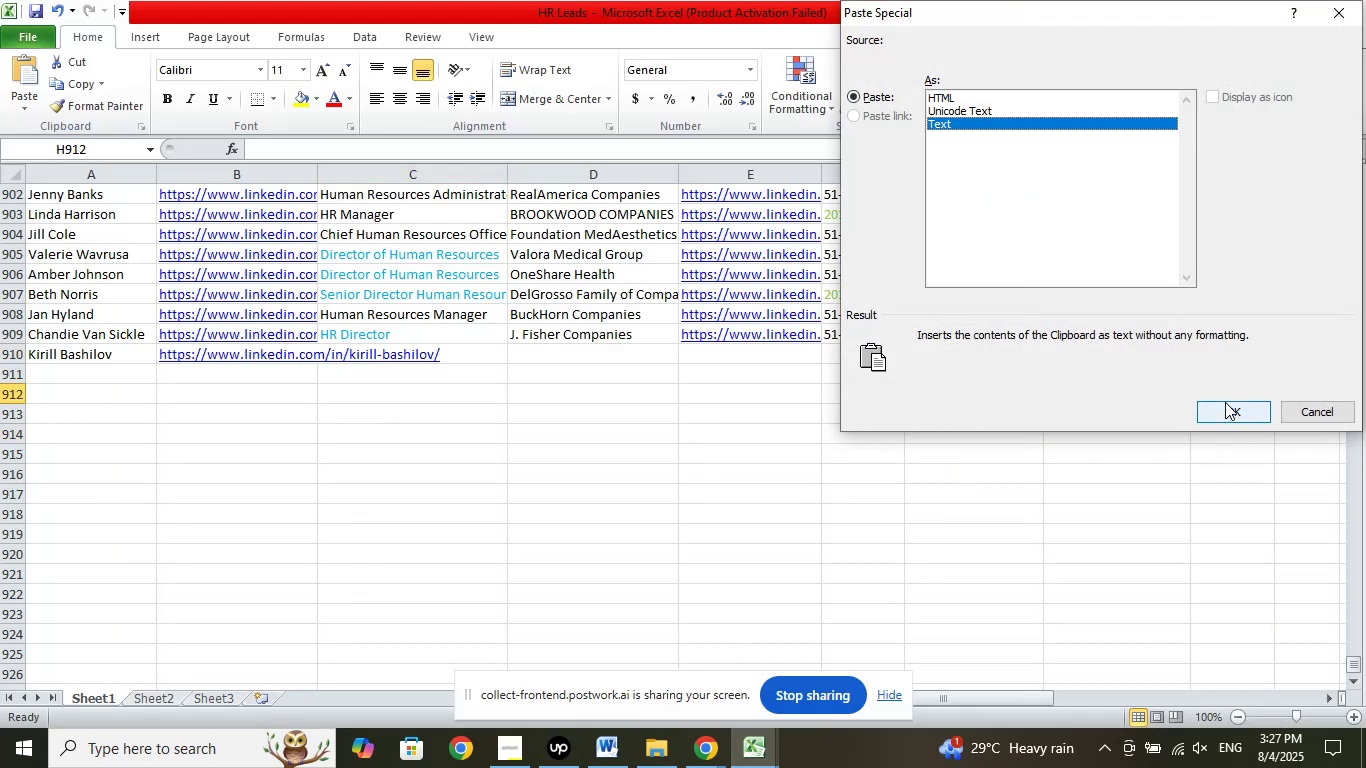 
left_click([1226, 414])
 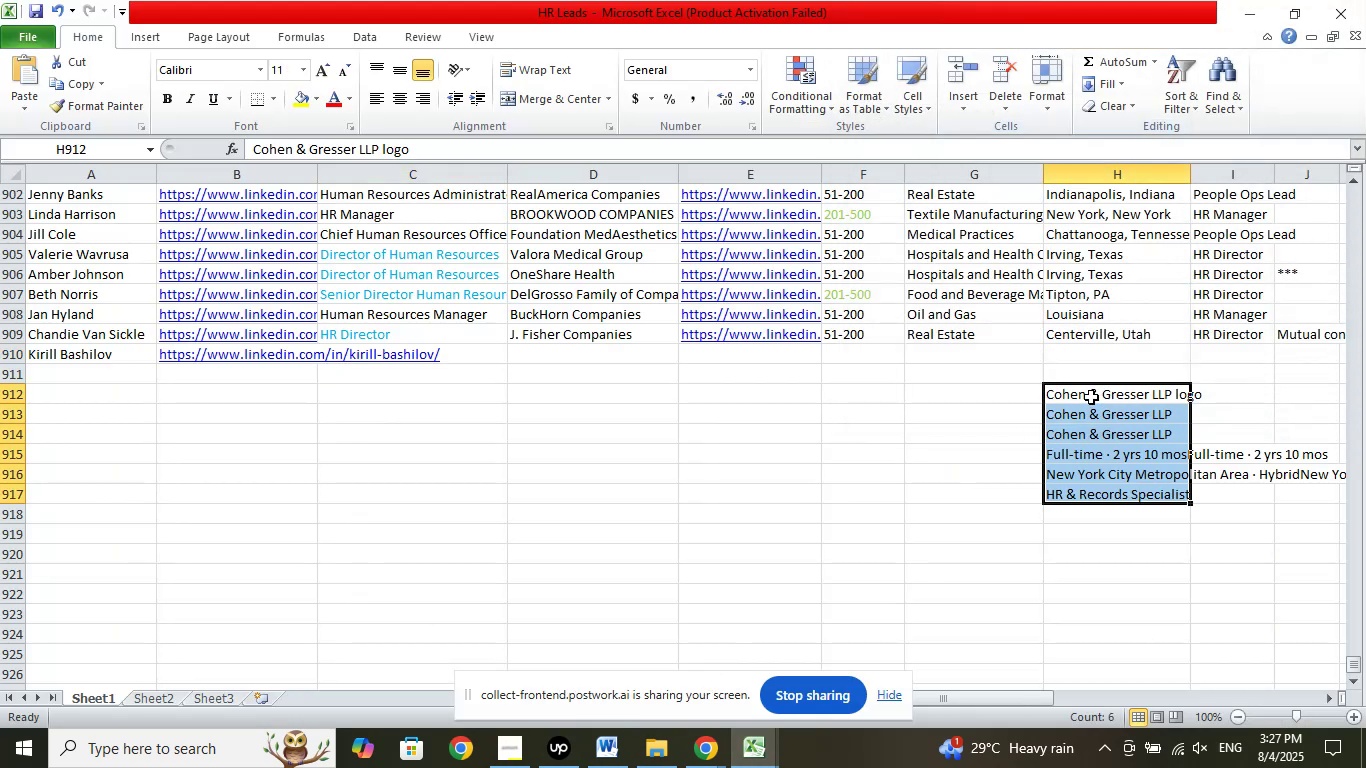 
left_click_drag(start_coordinate=[1091, 397], to_coordinate=[1083, 476])
 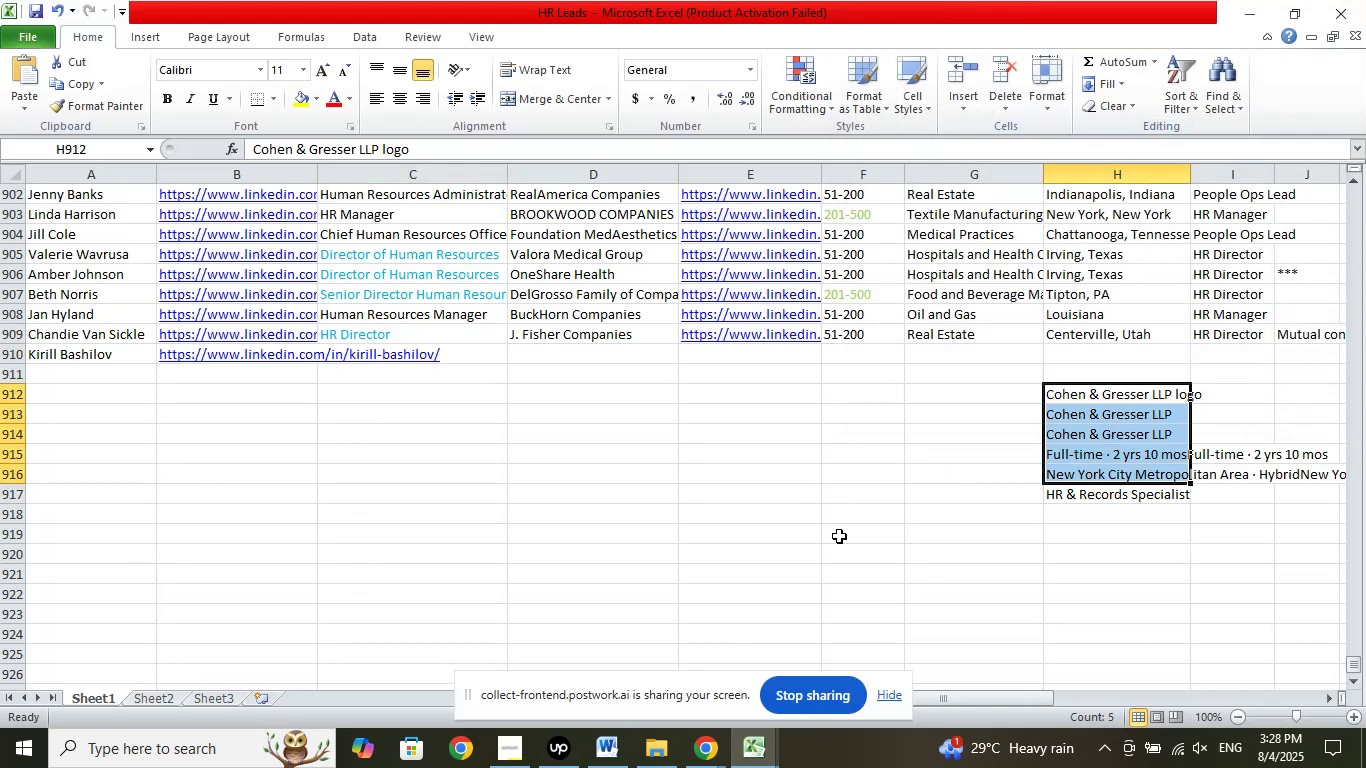 
key(Delete)
 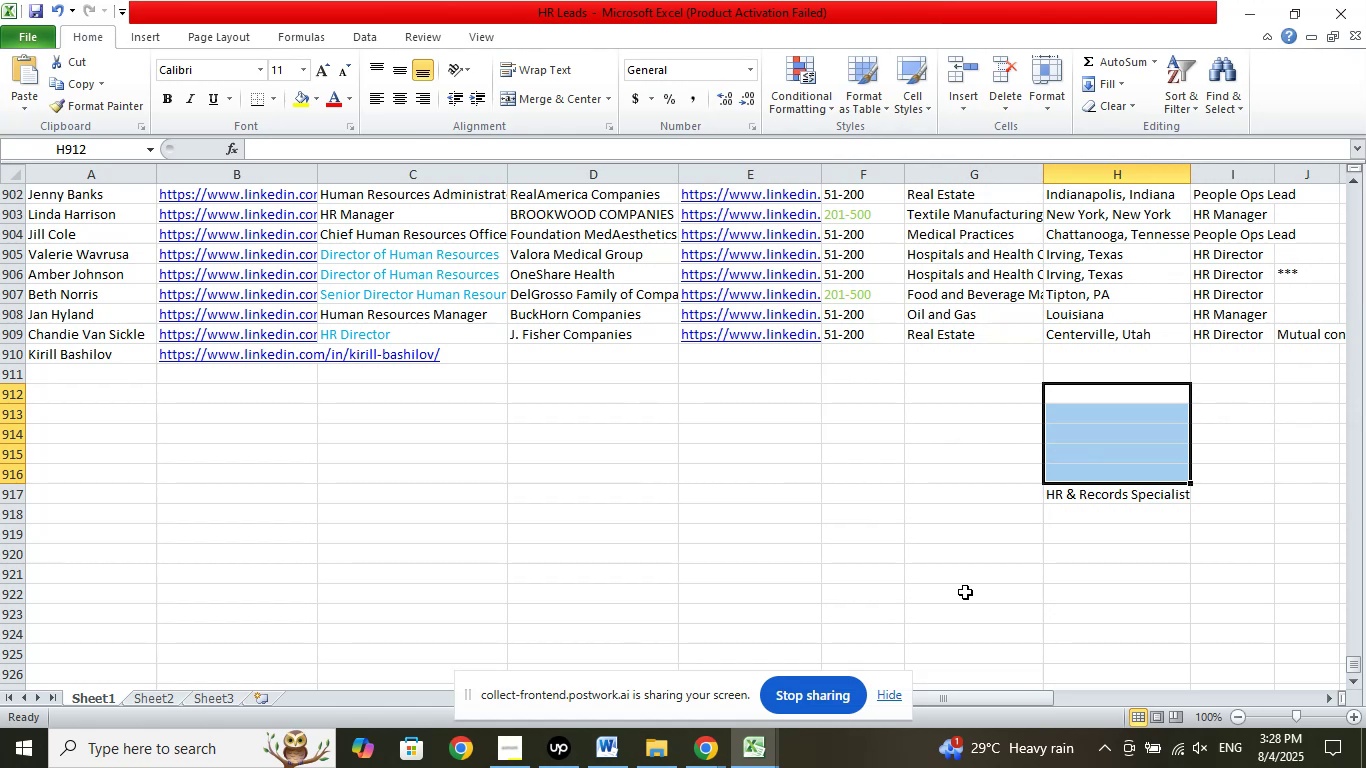 
left_click([1081, 500])
 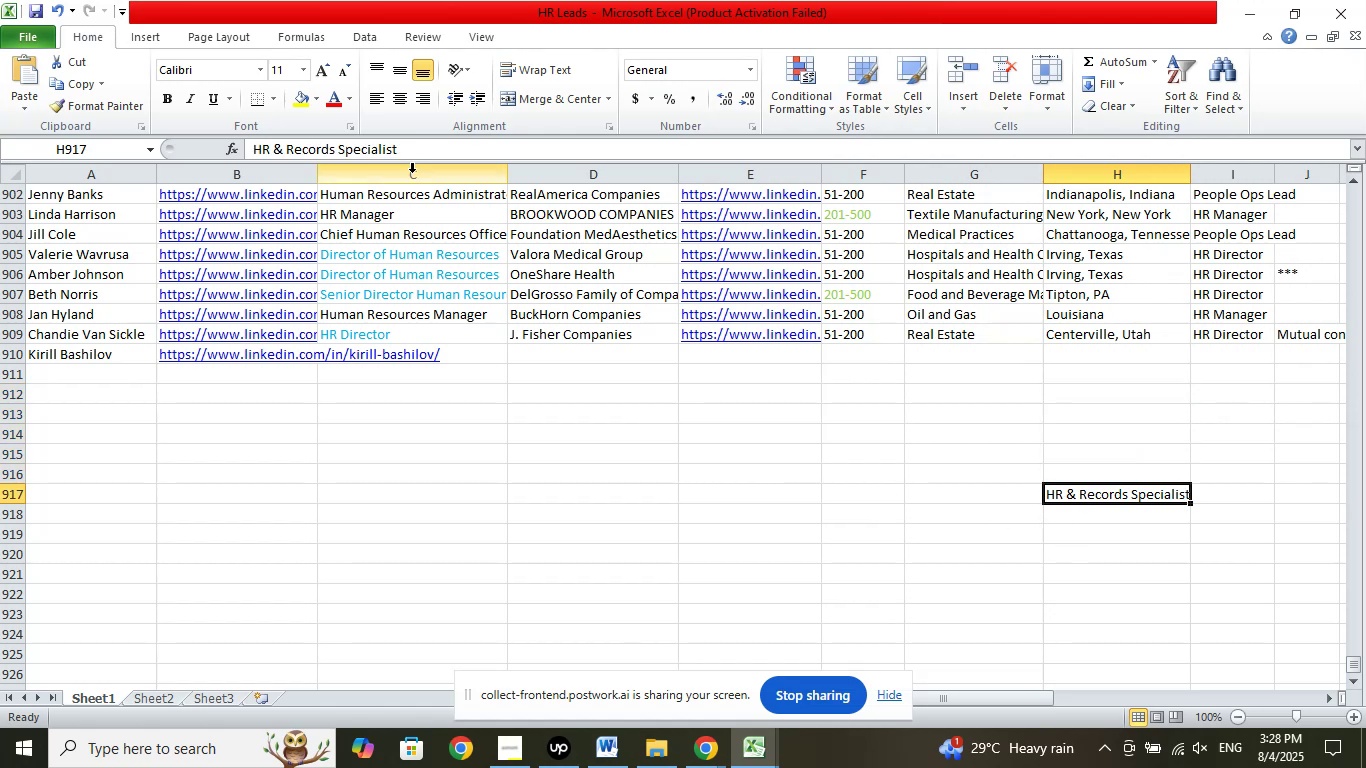 
left_click_drag(start_coordinate=[406, 153], to_coordinate=[114, 135])
 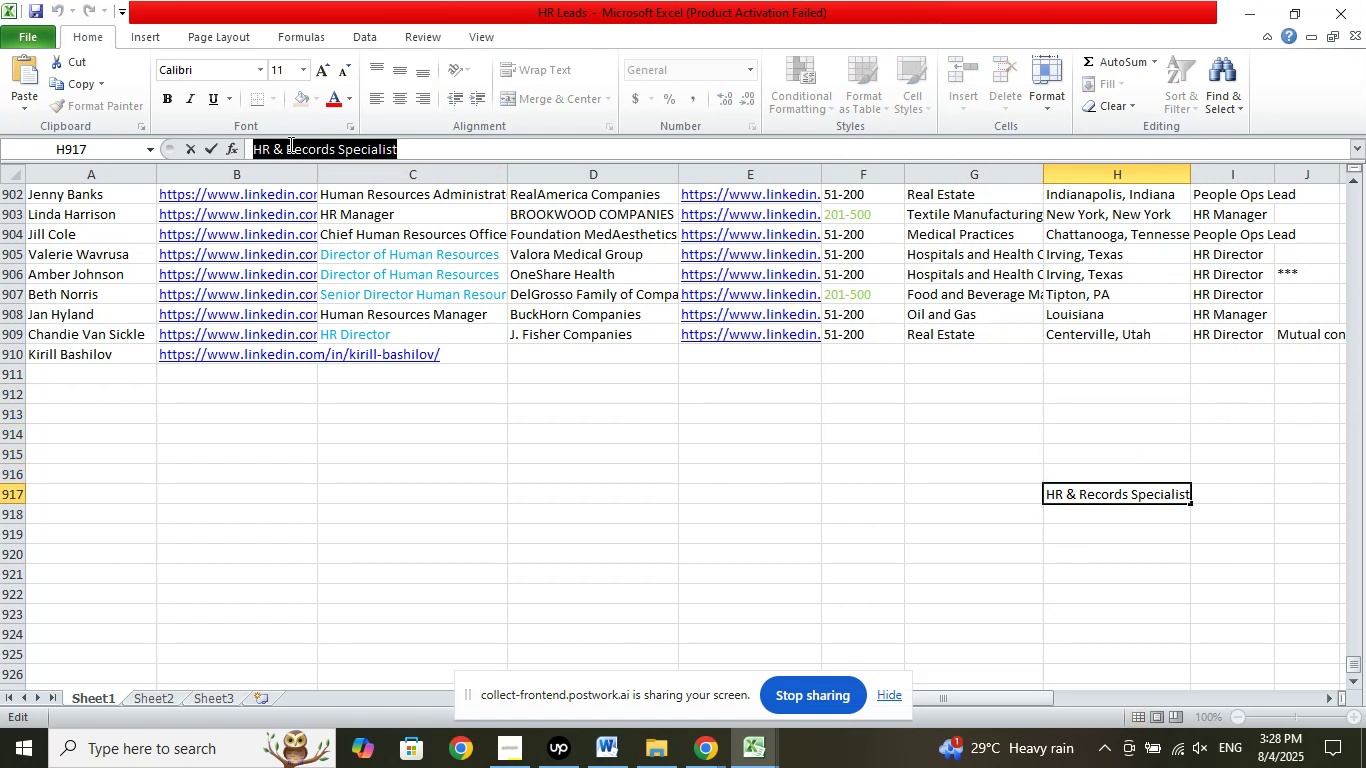 
right_click([289, 145])
 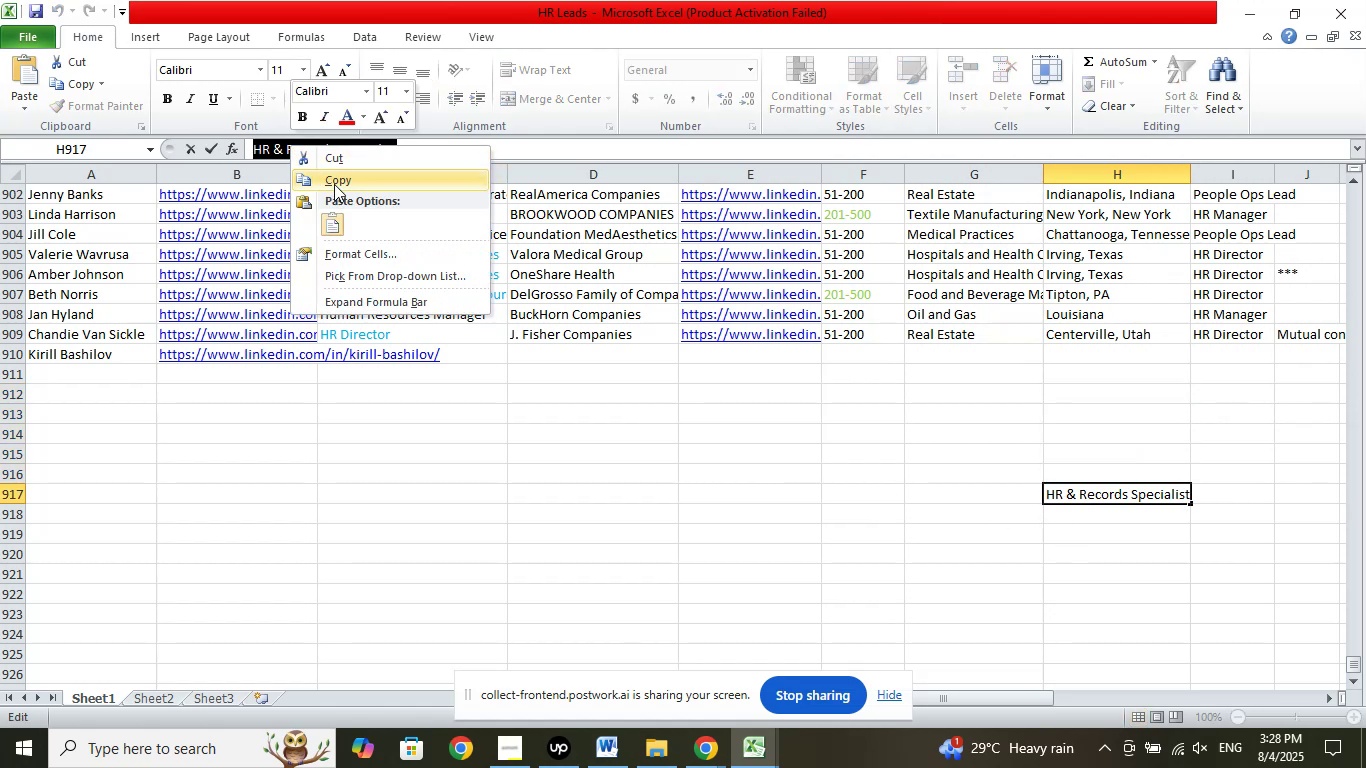 
left_click([334, 183])
 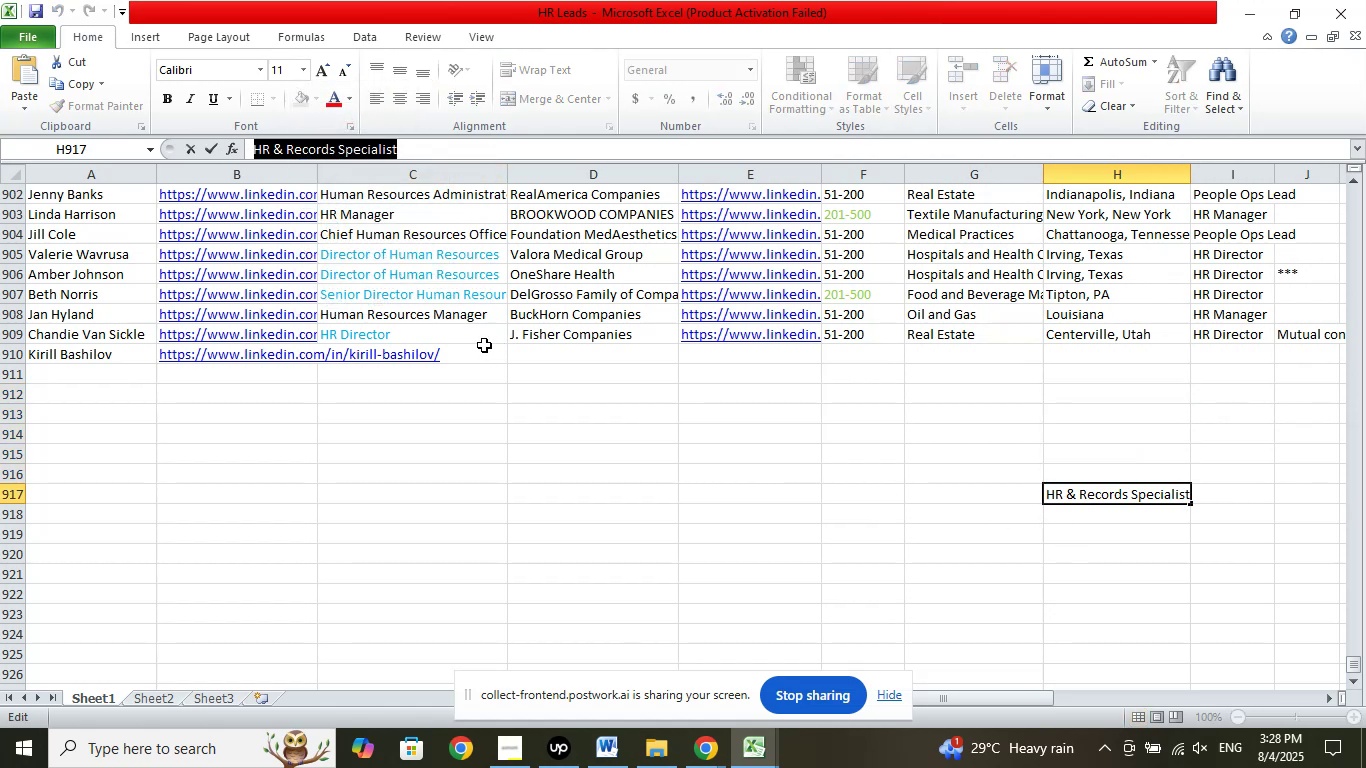 
left_click([479, 346])
 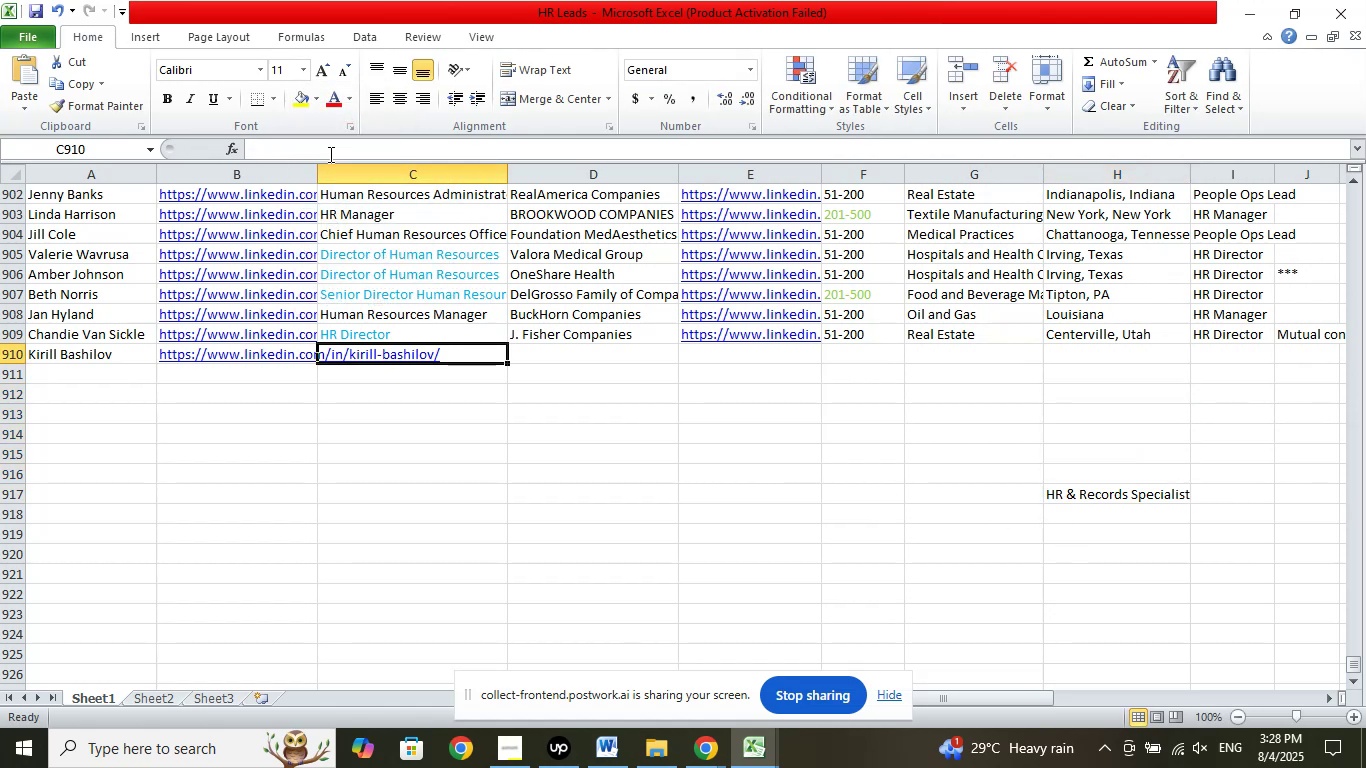 
left_click([329, 154])
 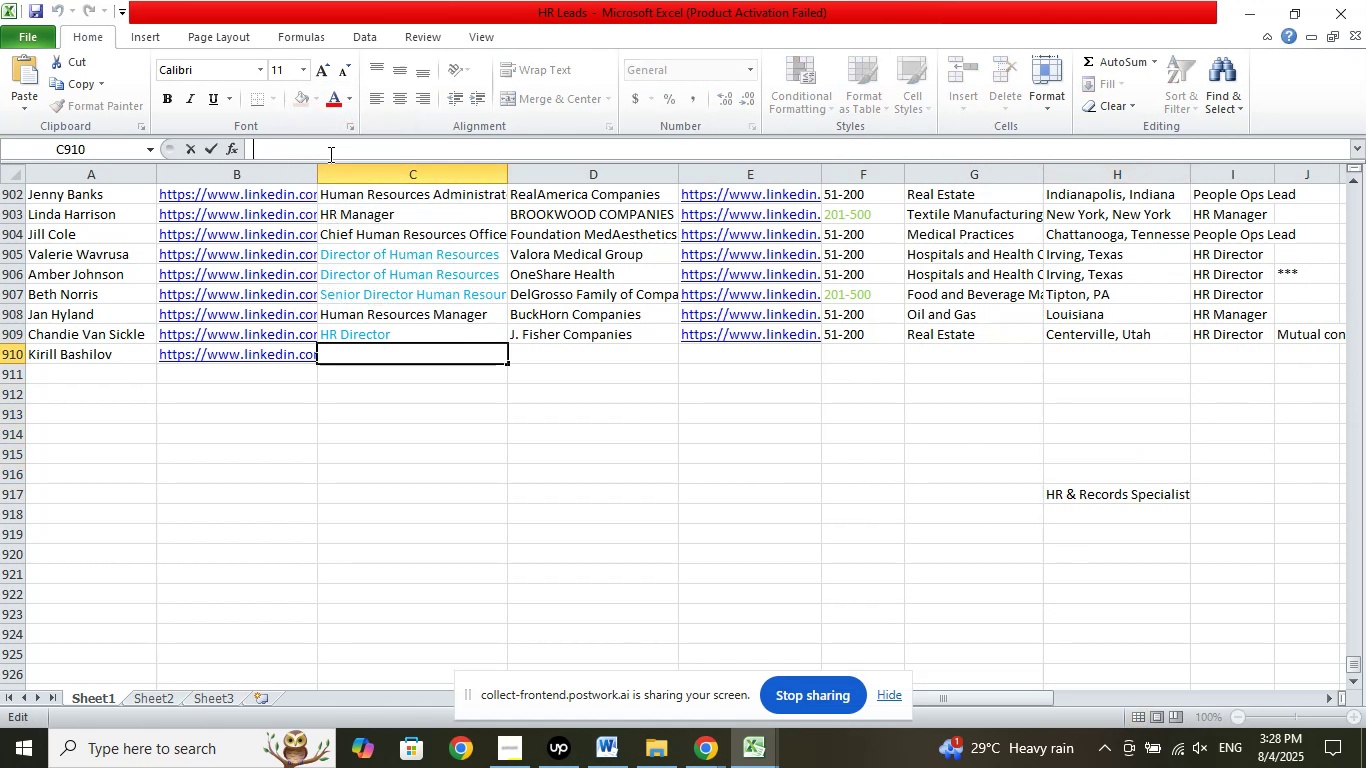 
right_click([329, 154])
 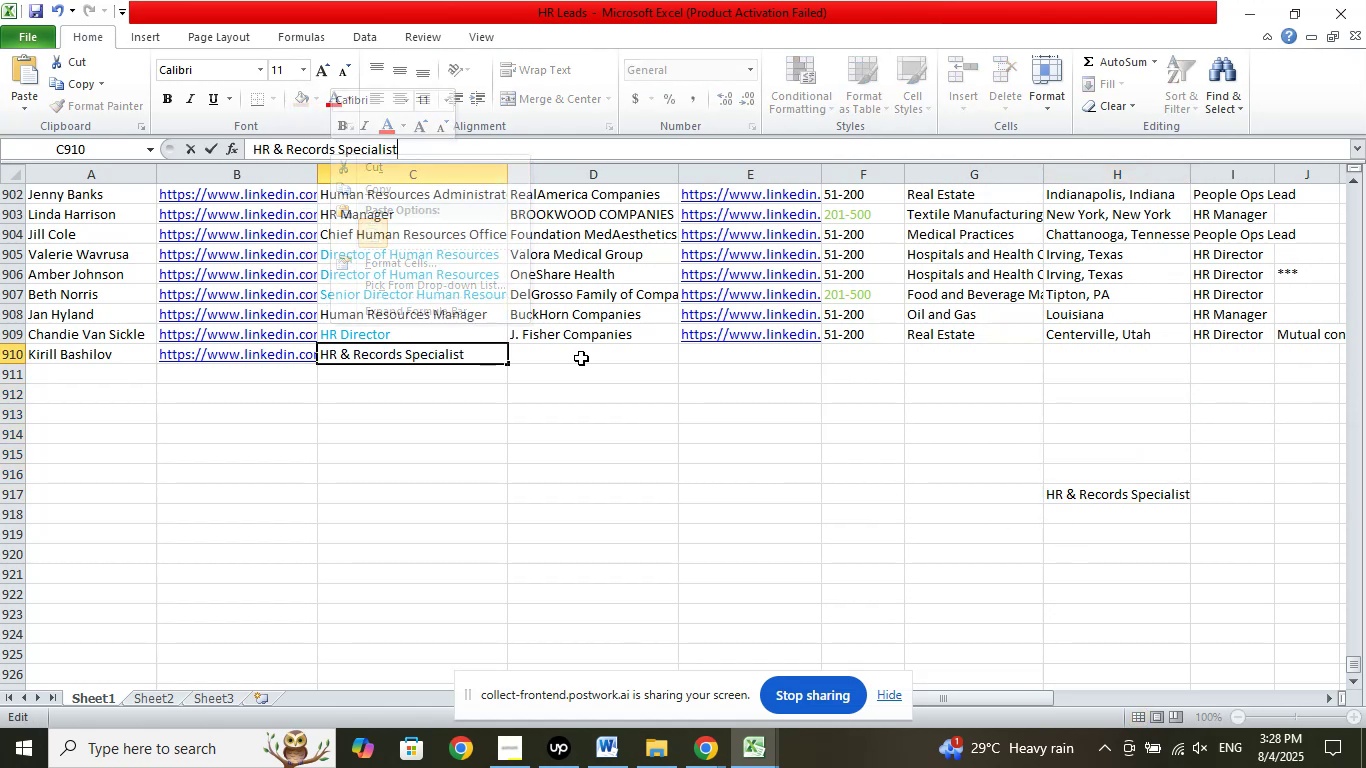 
left_click([584, 357])
 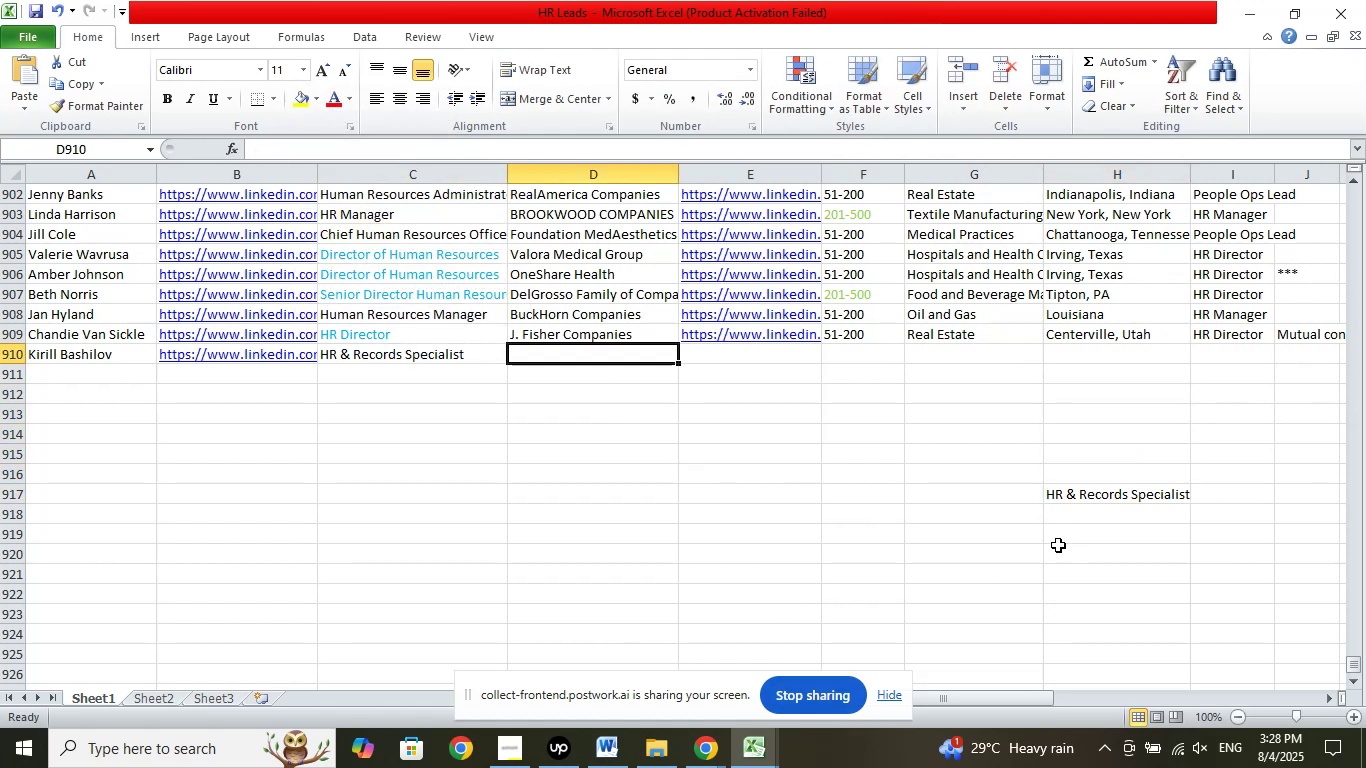 
left_click([1071, 501])
 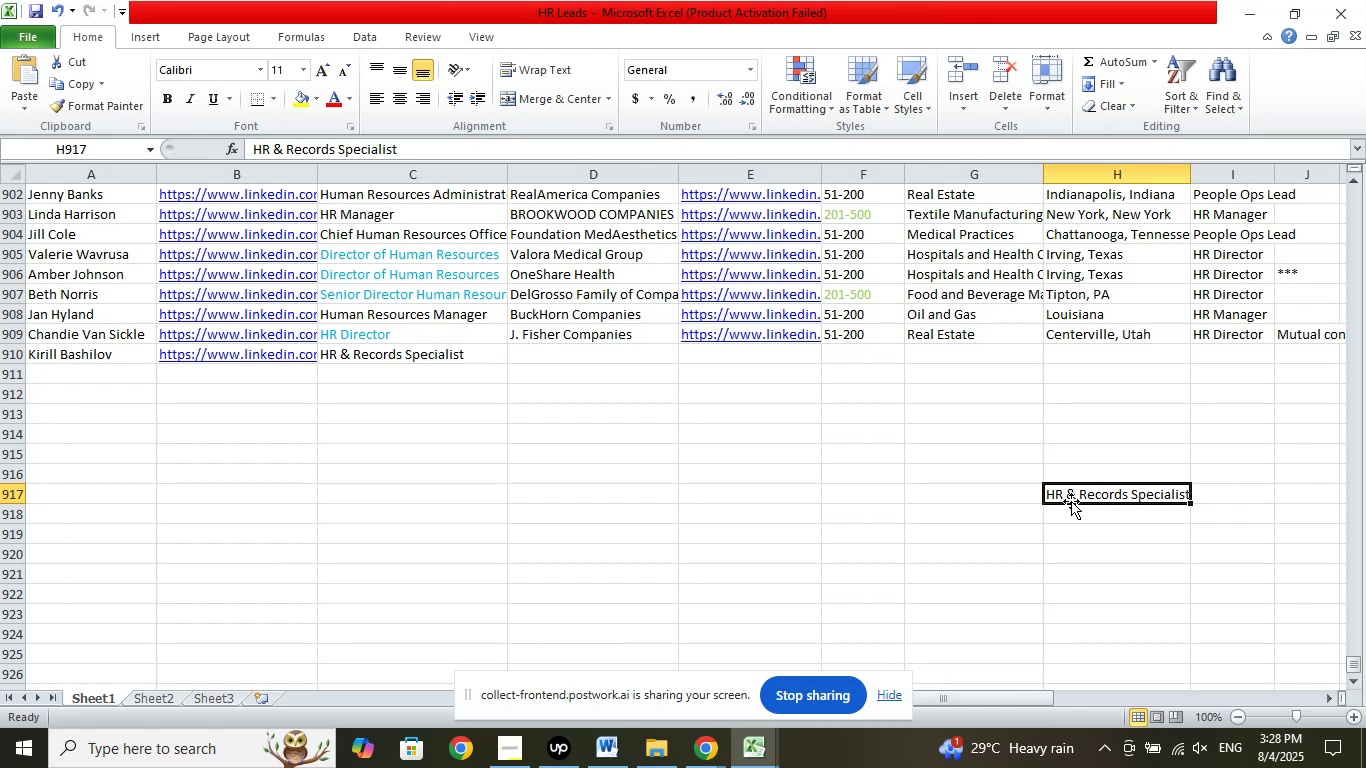 
key(Delete)
 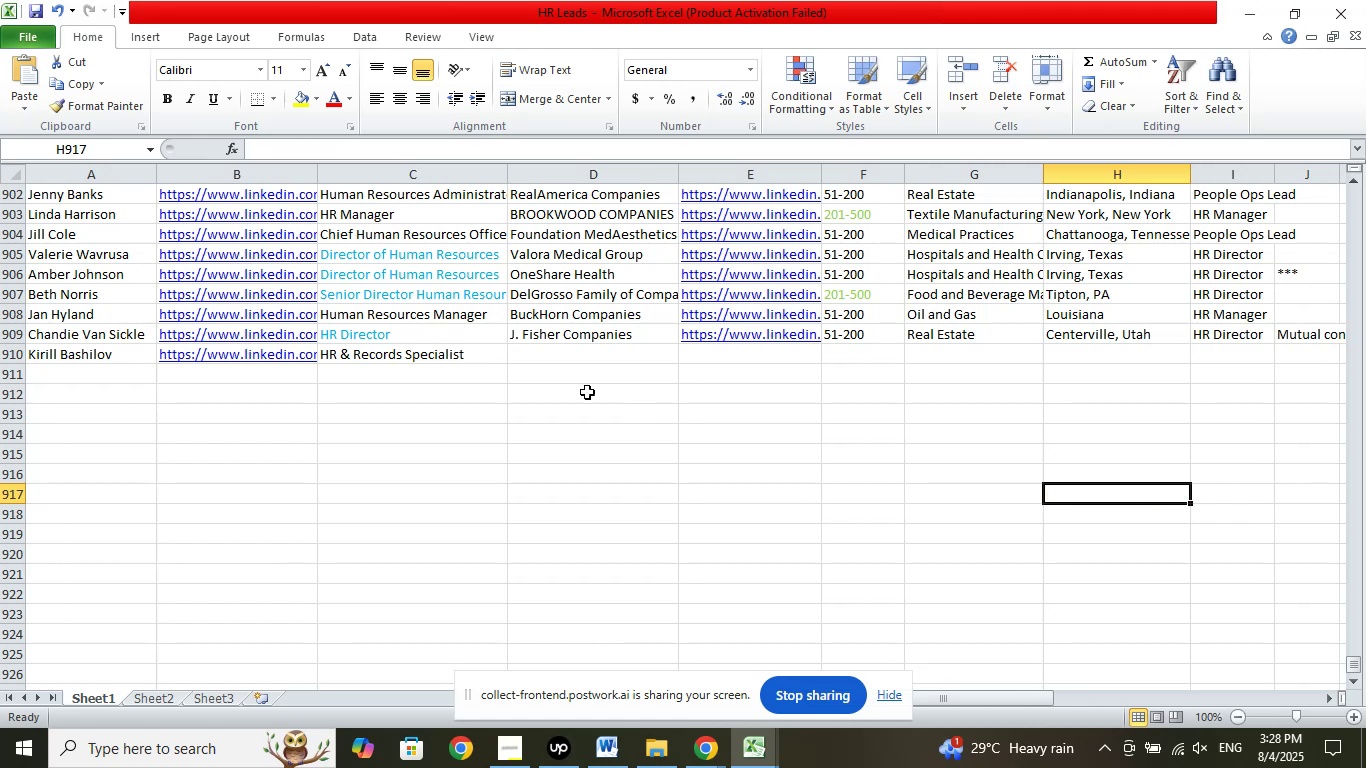 
left_click([573, 360])
 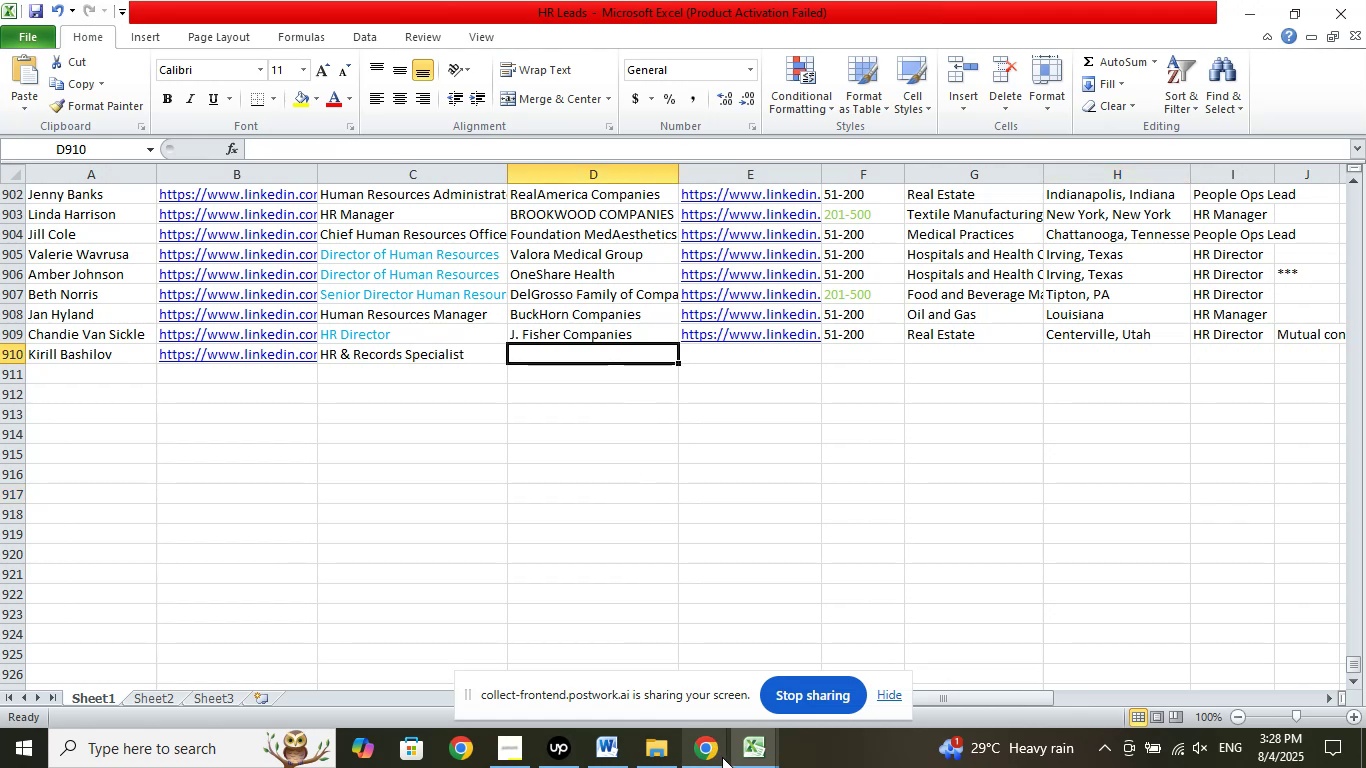 
left_click([722, 757])
 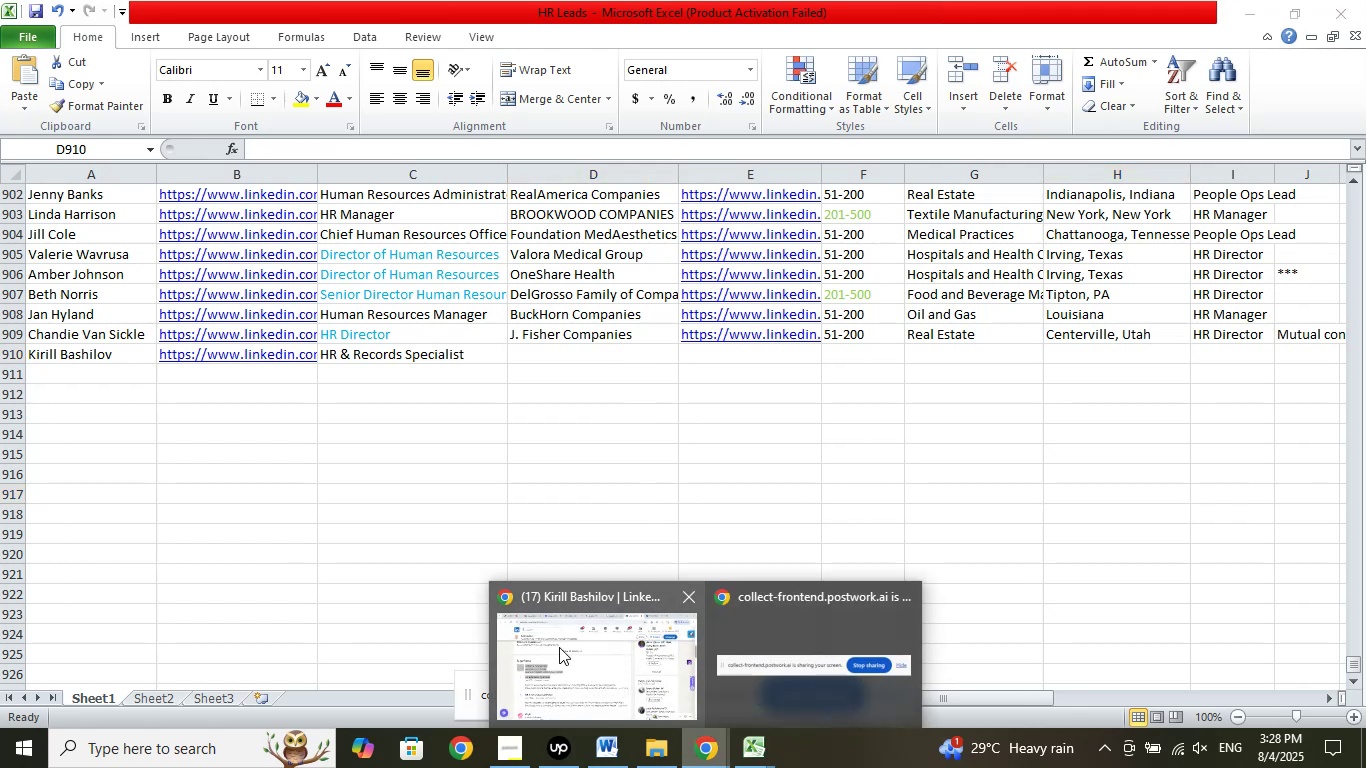 
left_click([557, 645])
 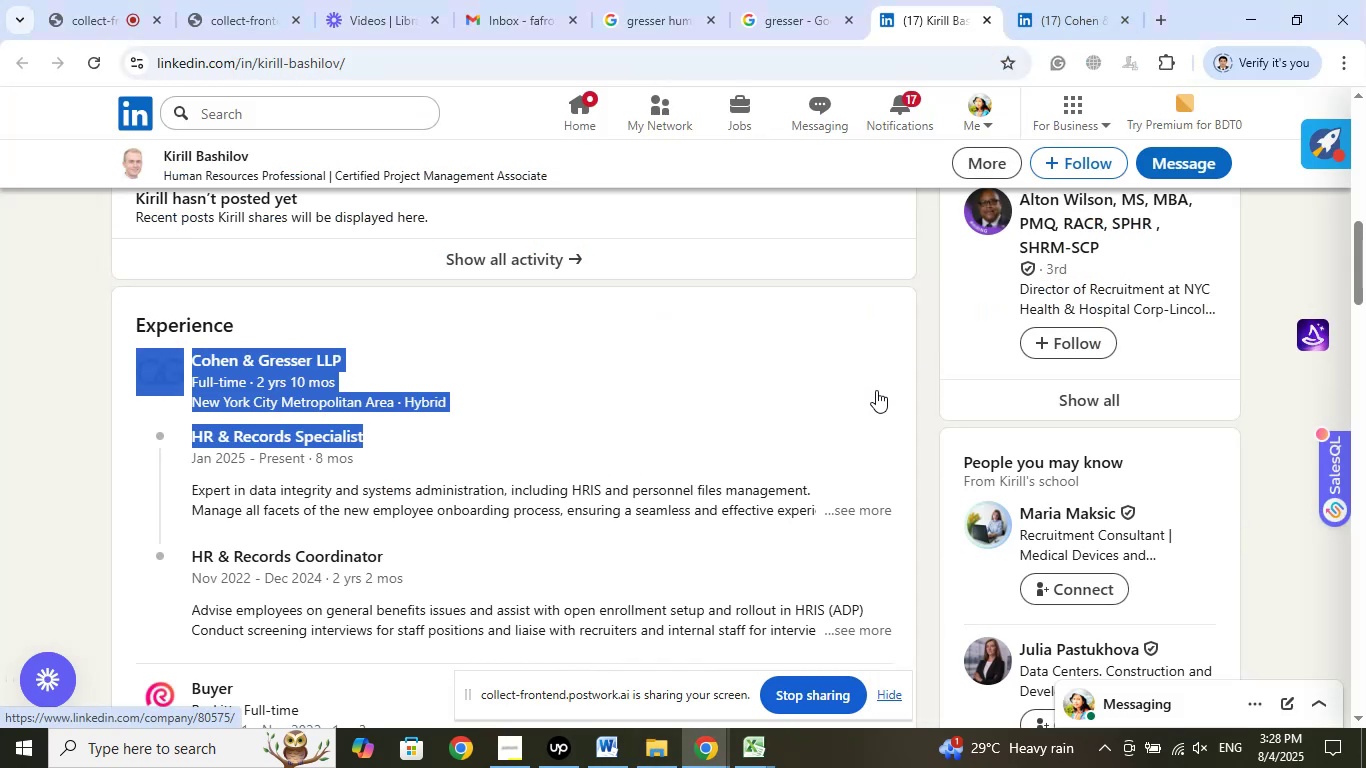 
left_click([1070, 0])
 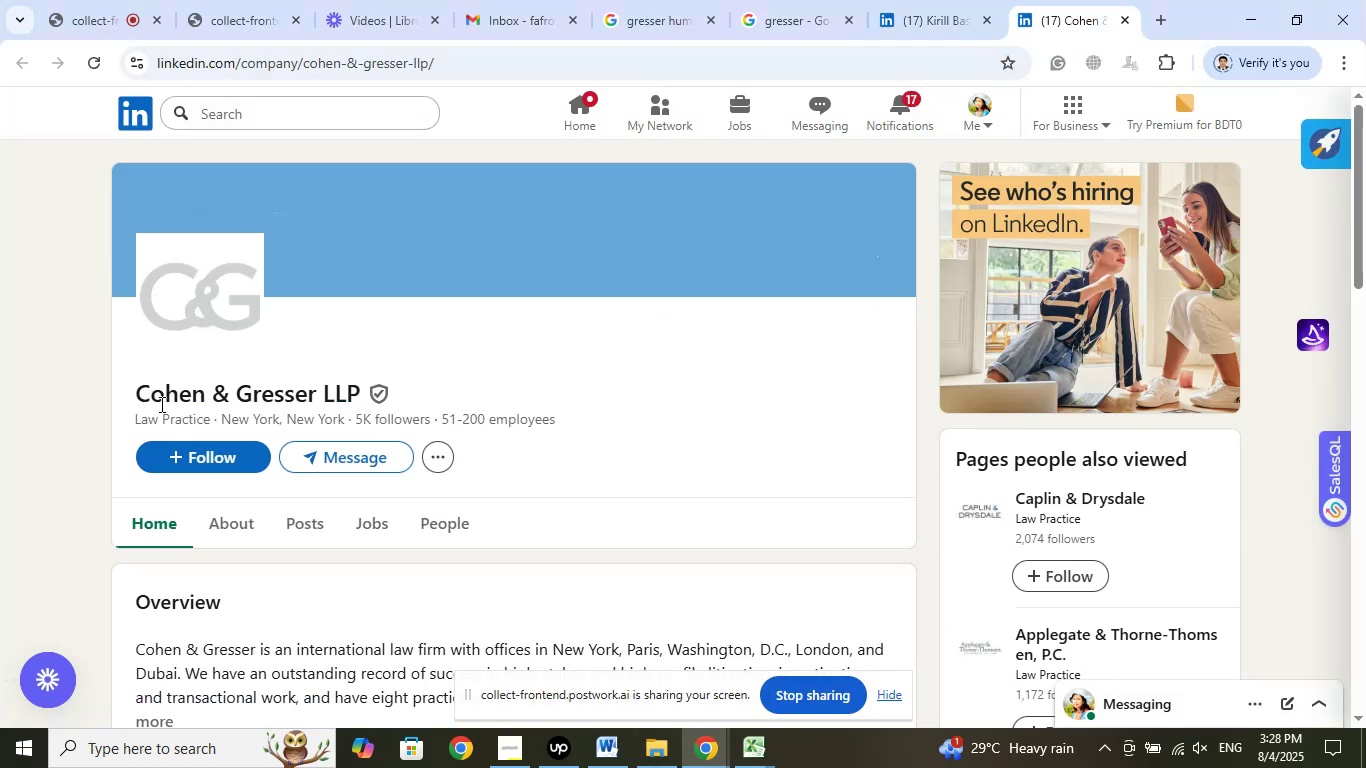 
left_click_drag(start_coordinate=[116, 392], to_coordinate=[353, 396])
 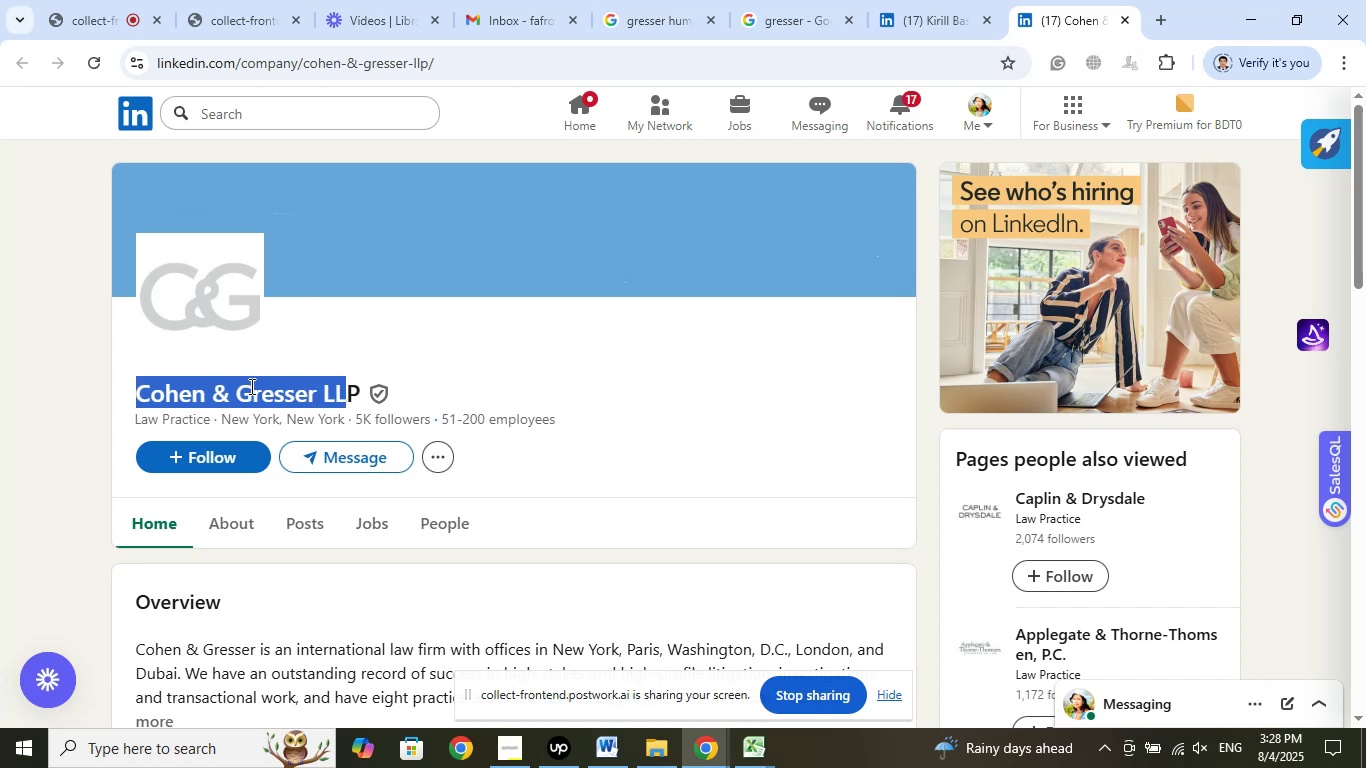 
key(Shift+ArrowRight)
 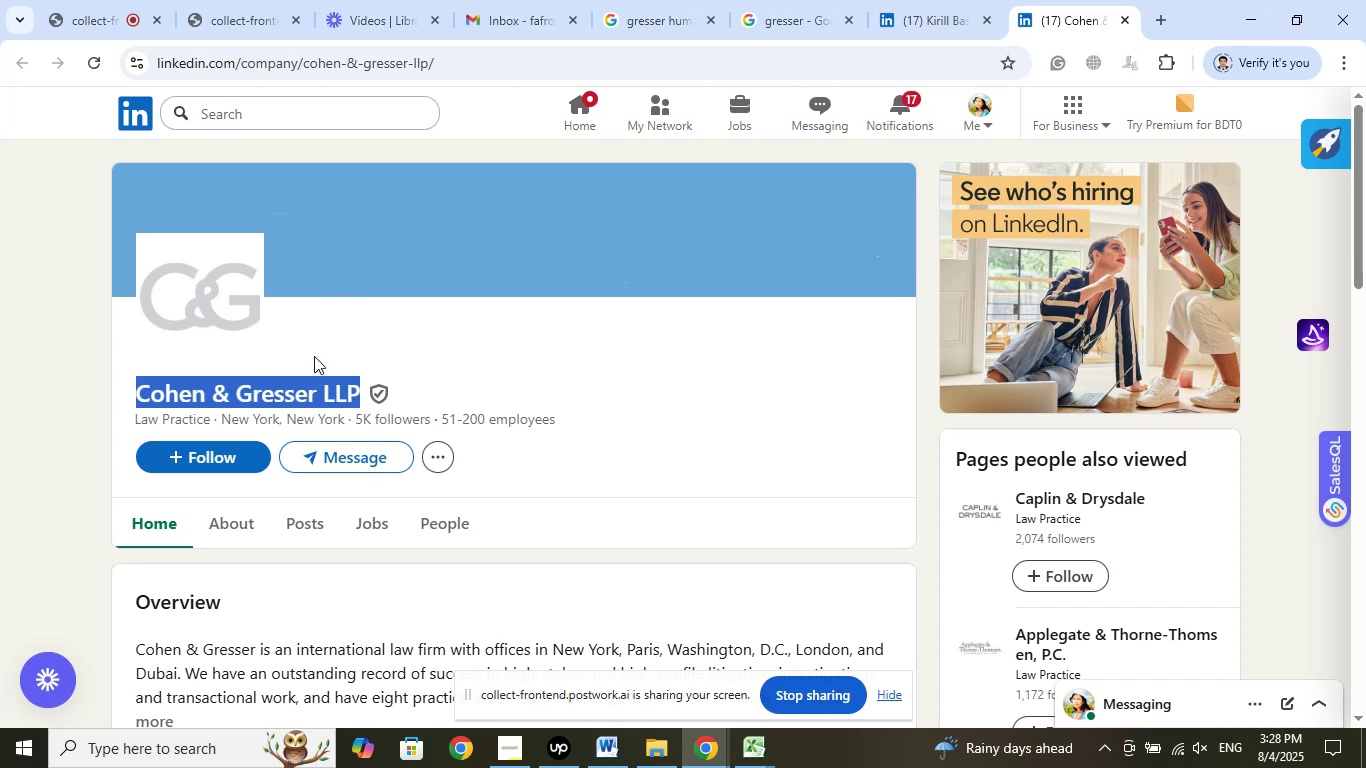 
right_click([287, 389])
 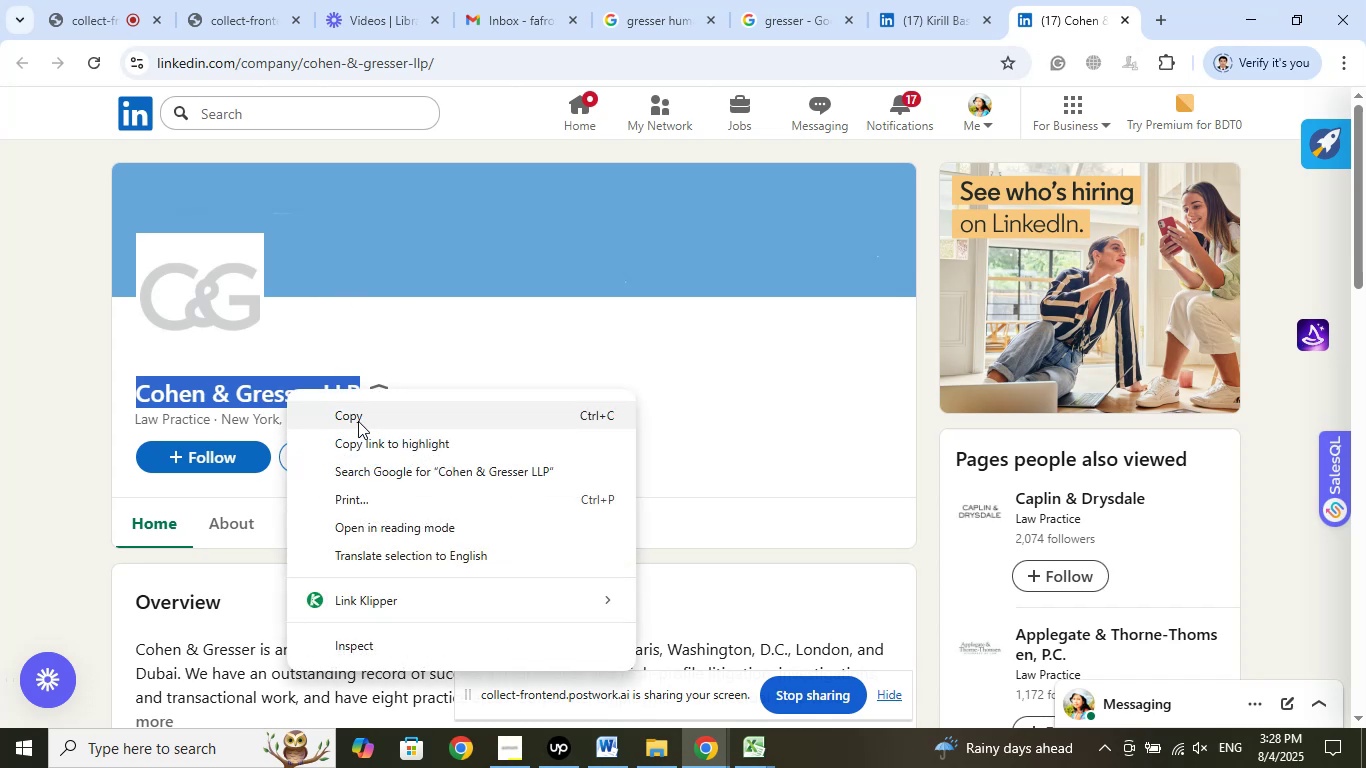 
left_click([358, 421])
 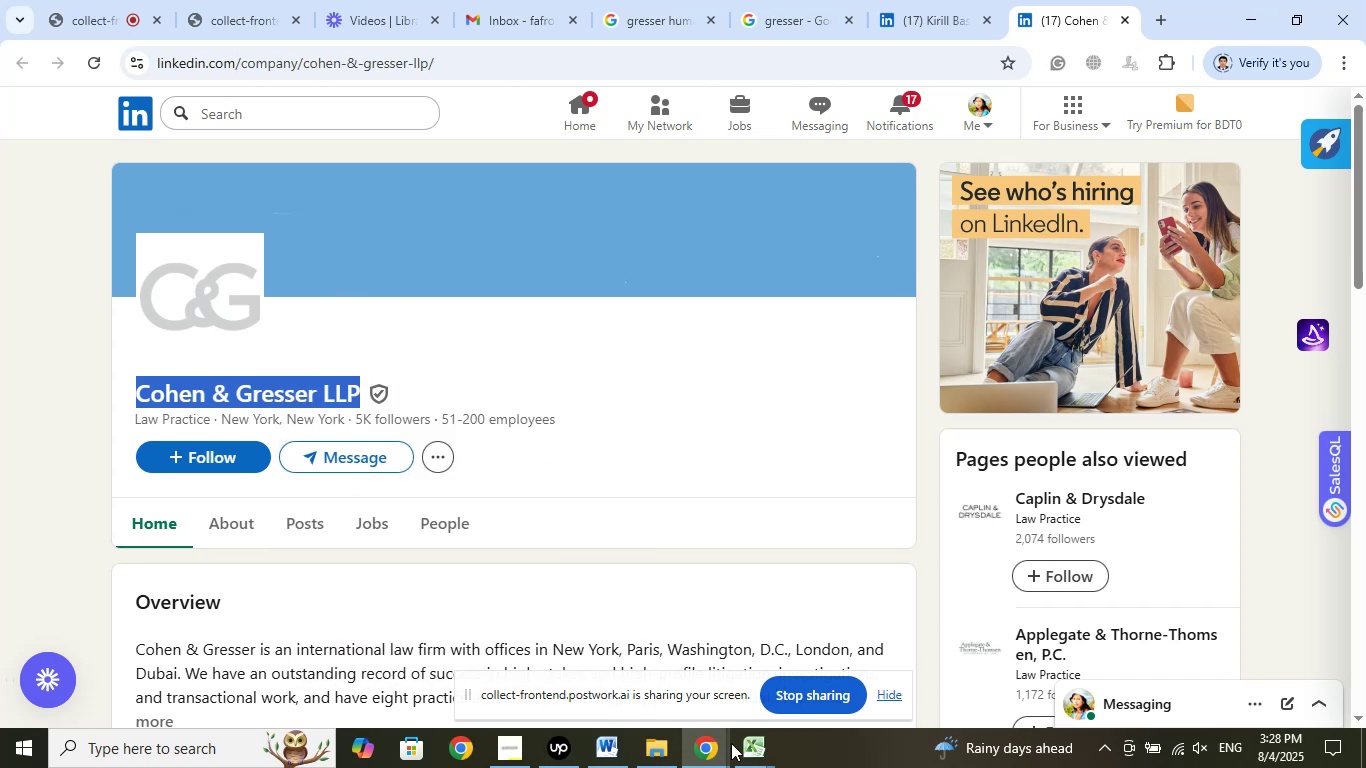 
left_click([751, 755])
 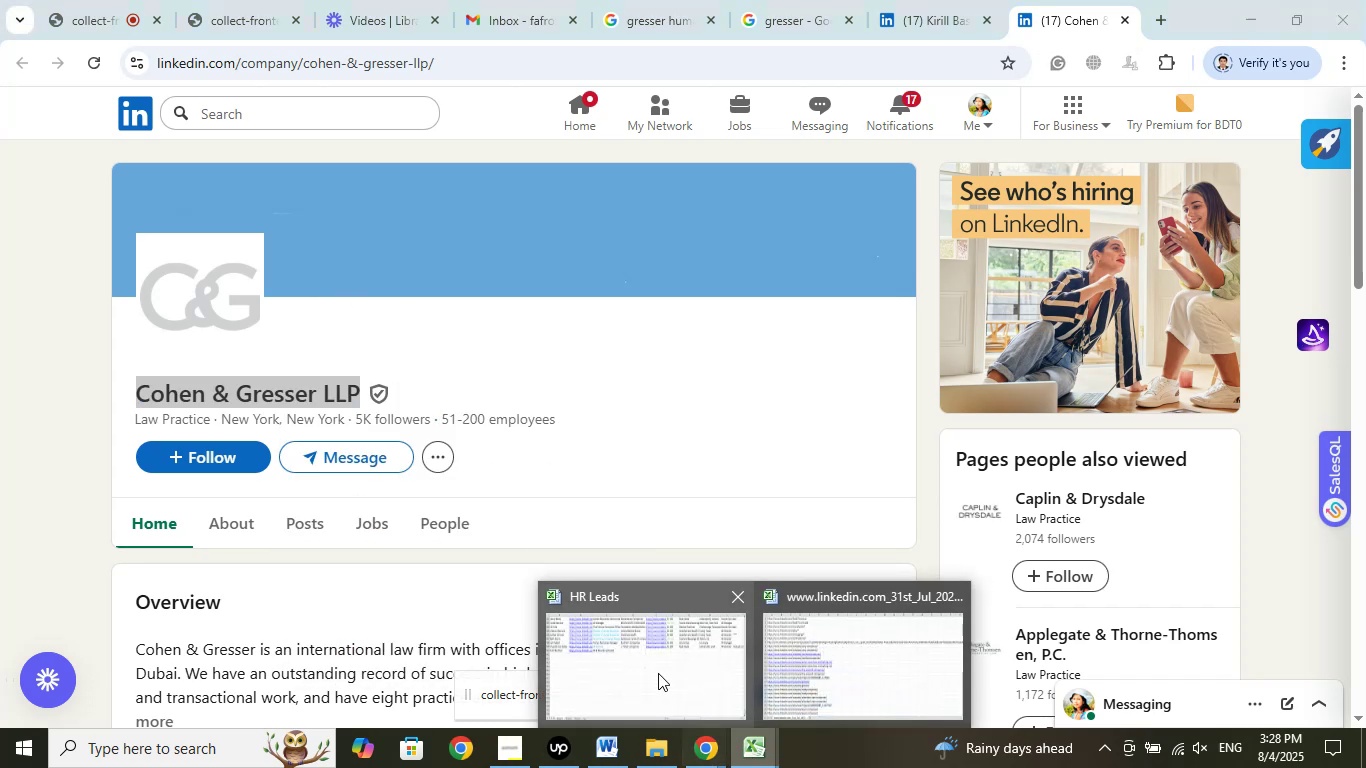 
left_click([658, 673])
 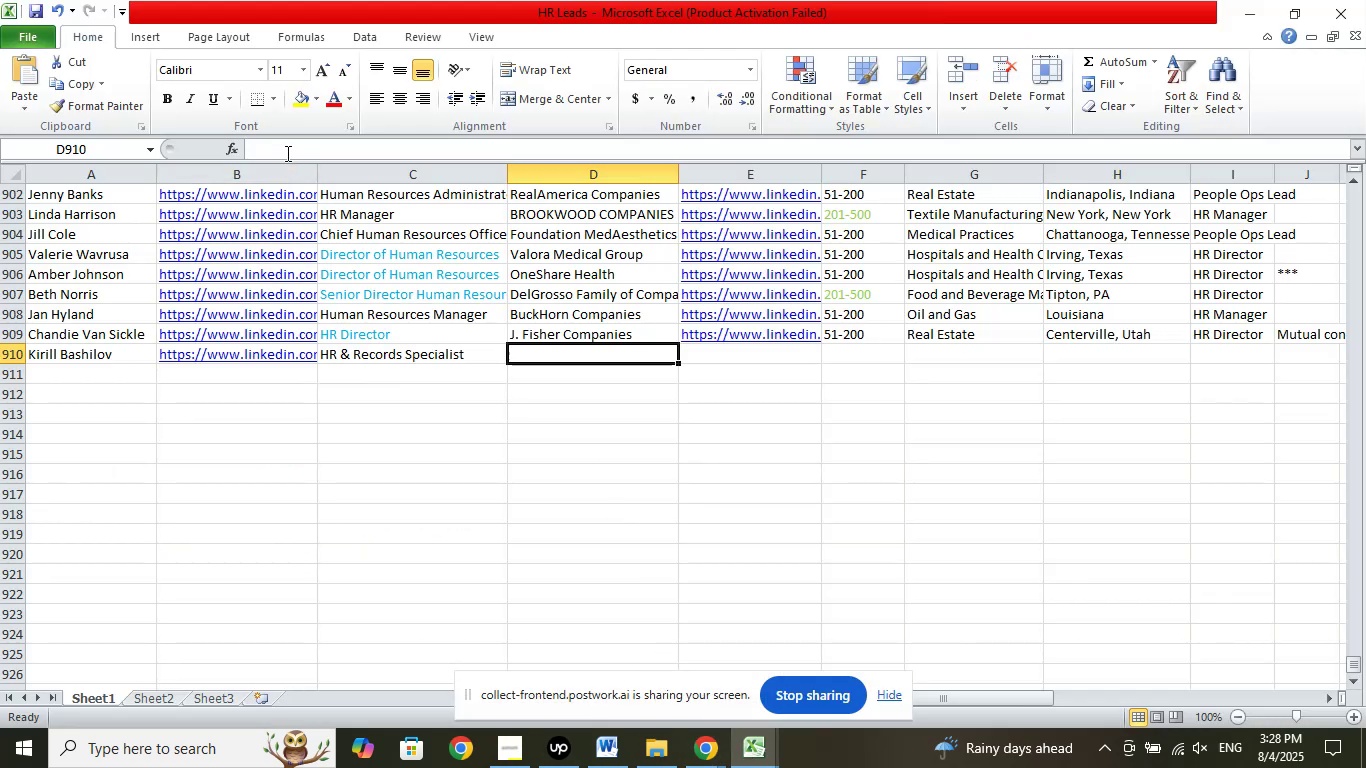 
left_click([287, 148])
 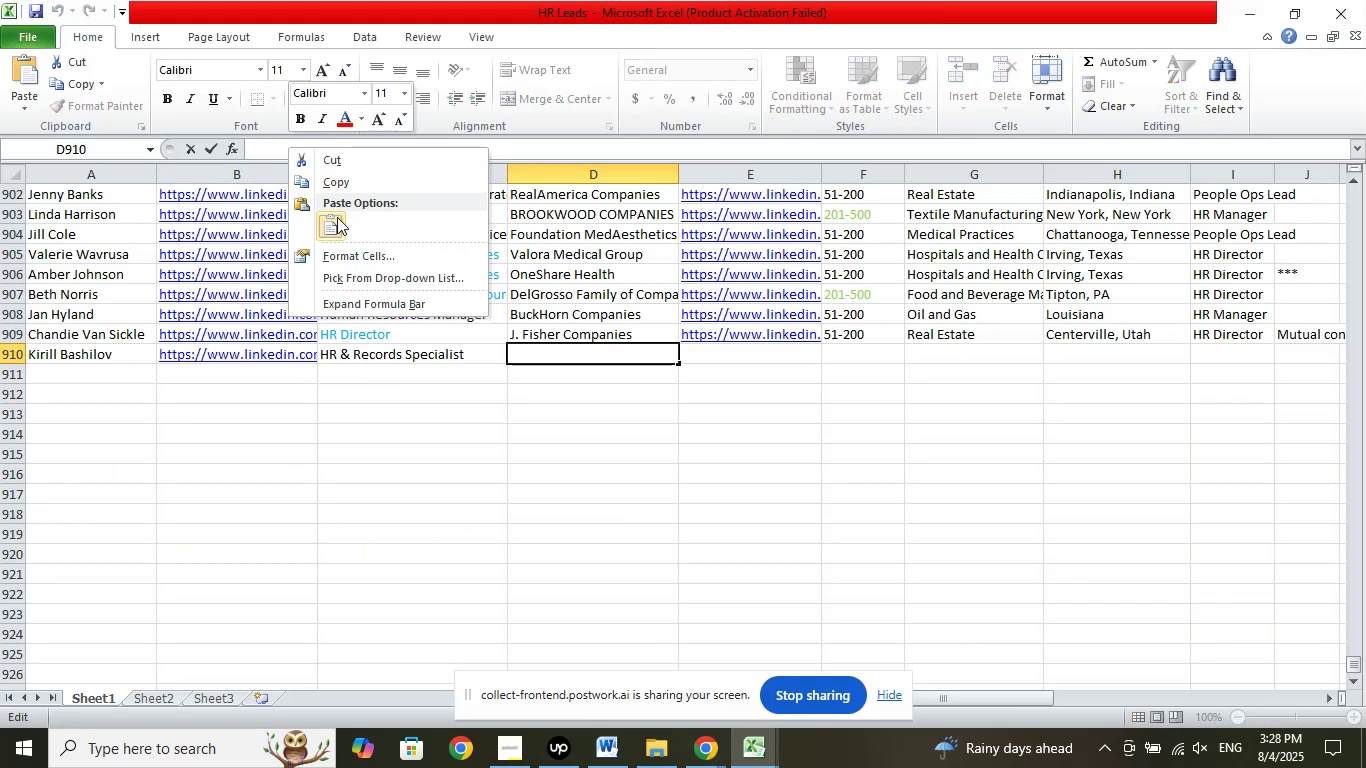 
left_click([337, 225])
 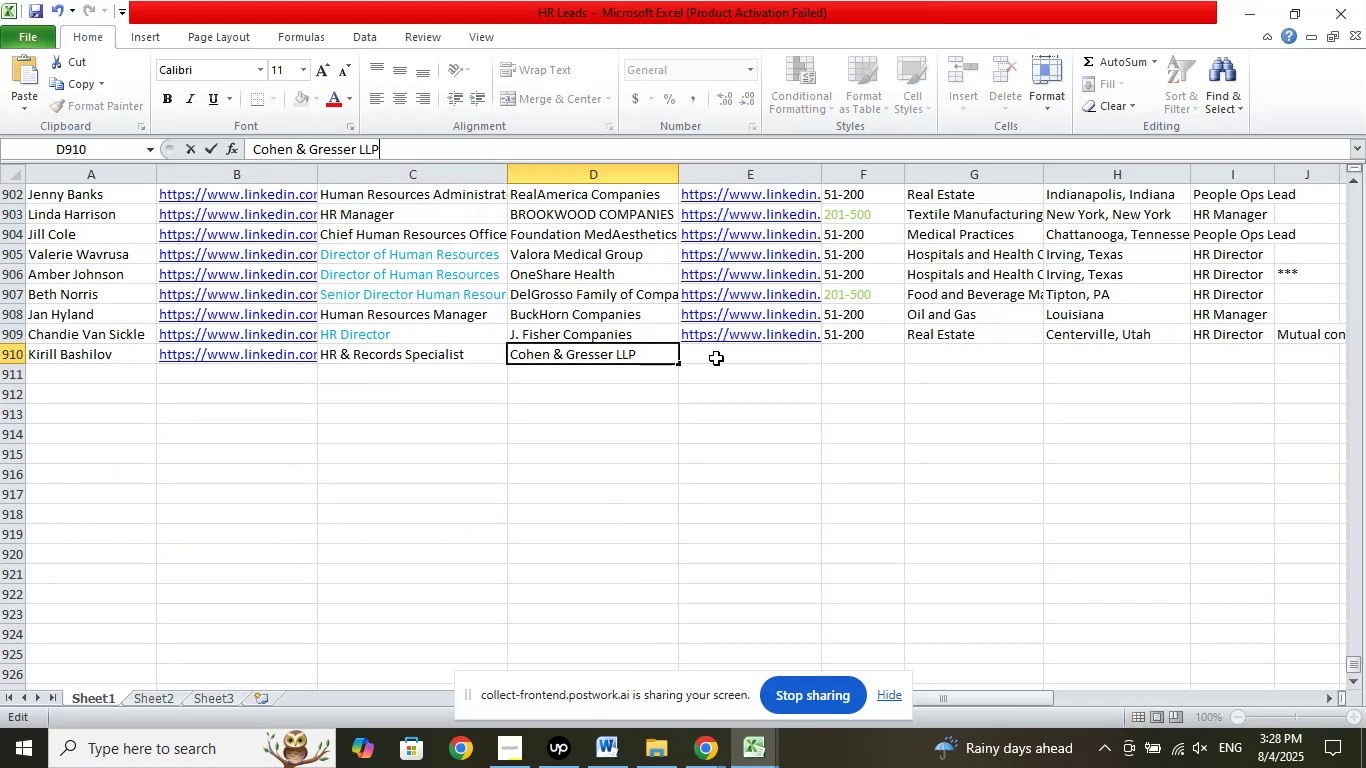 
left_click([716, 358])
 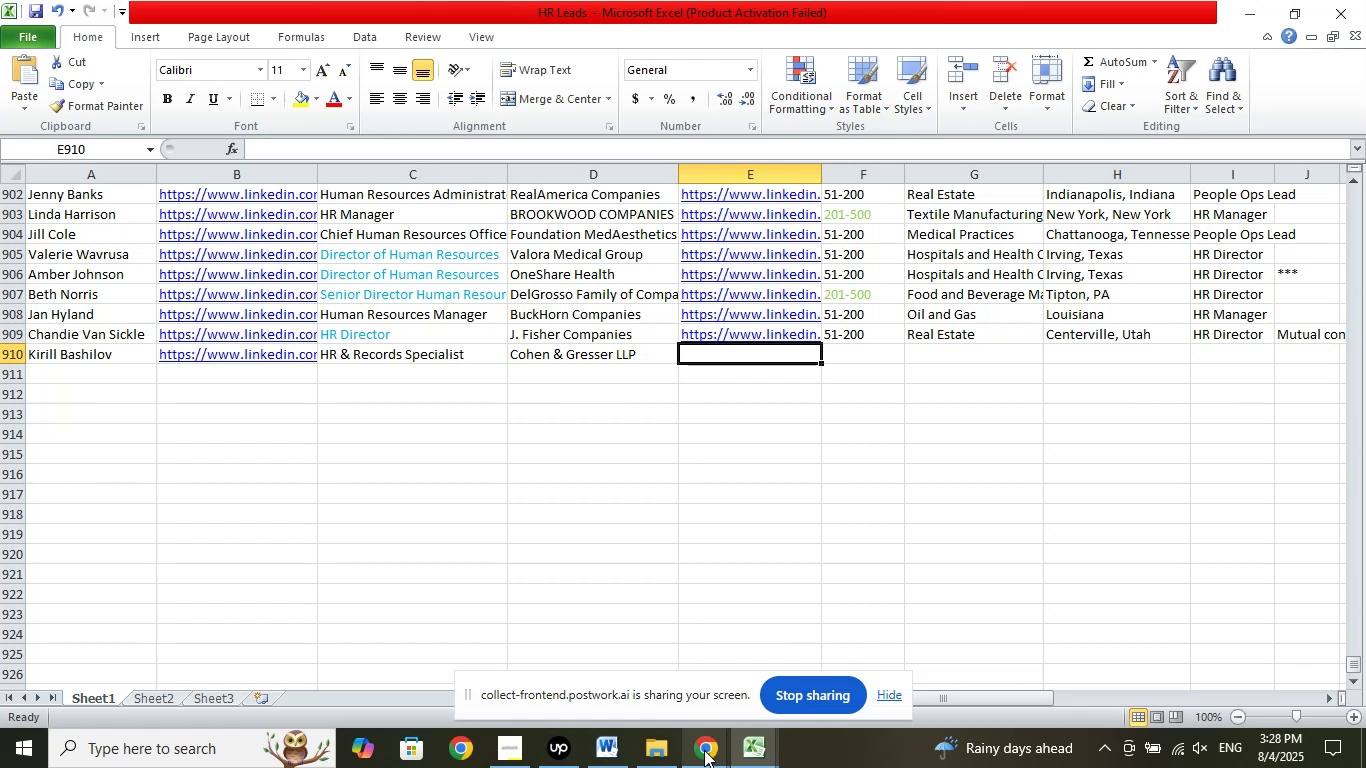 
left_click([704, 762])
 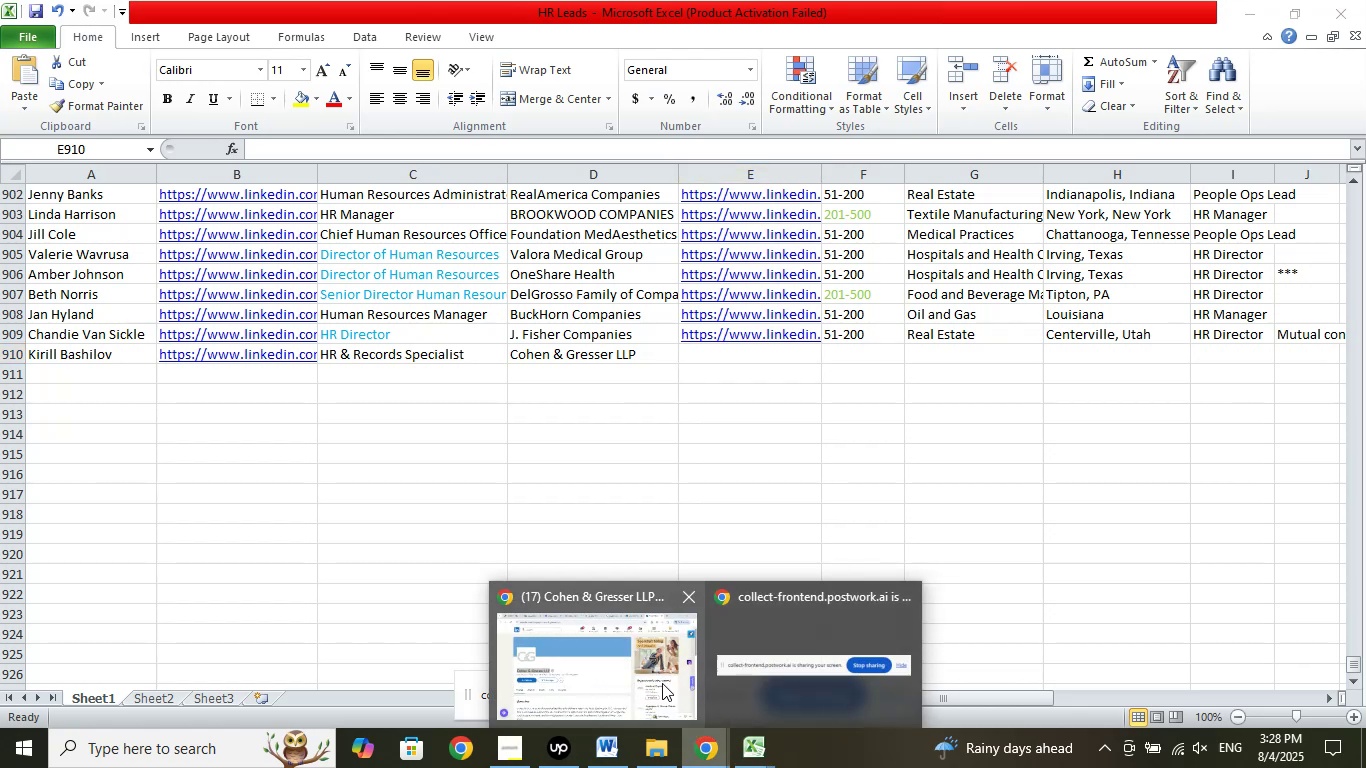 
left_click([643, 674])
 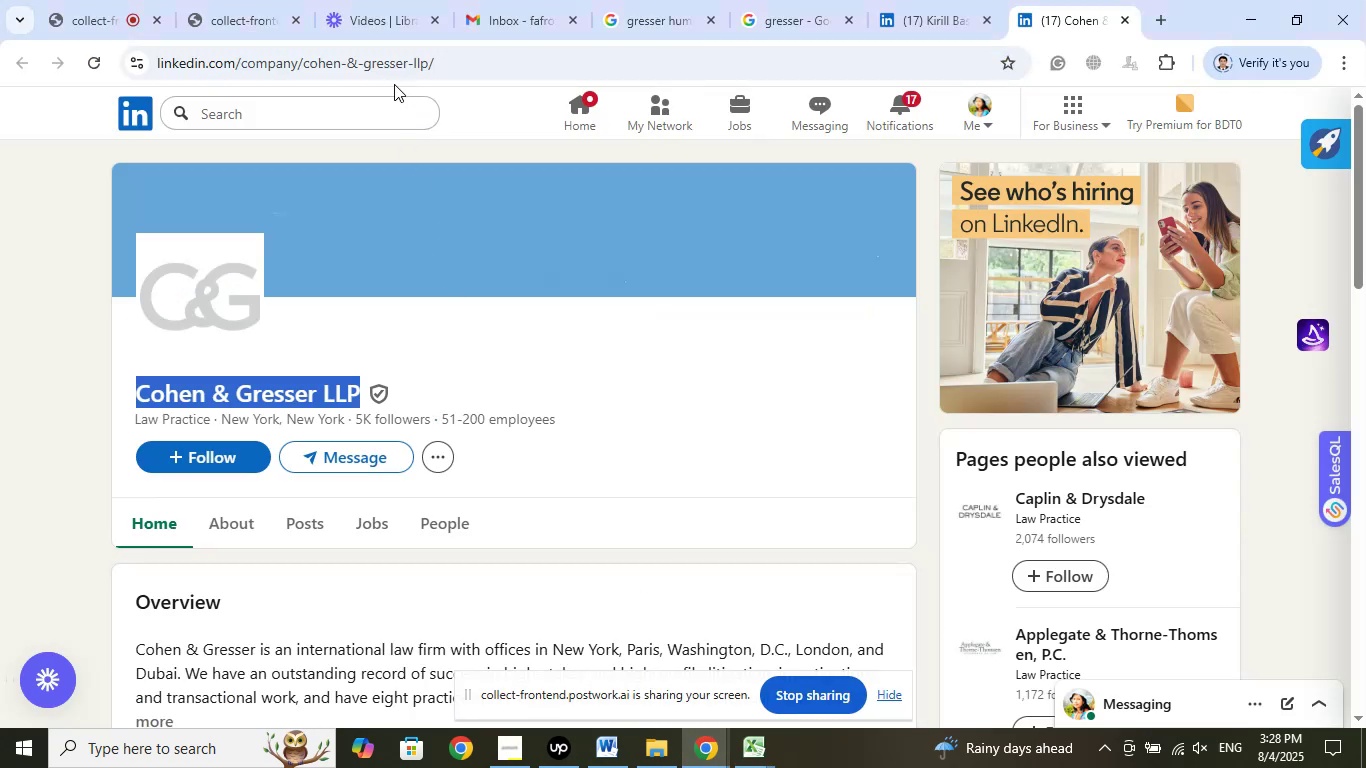 
left_click([382, 68])
 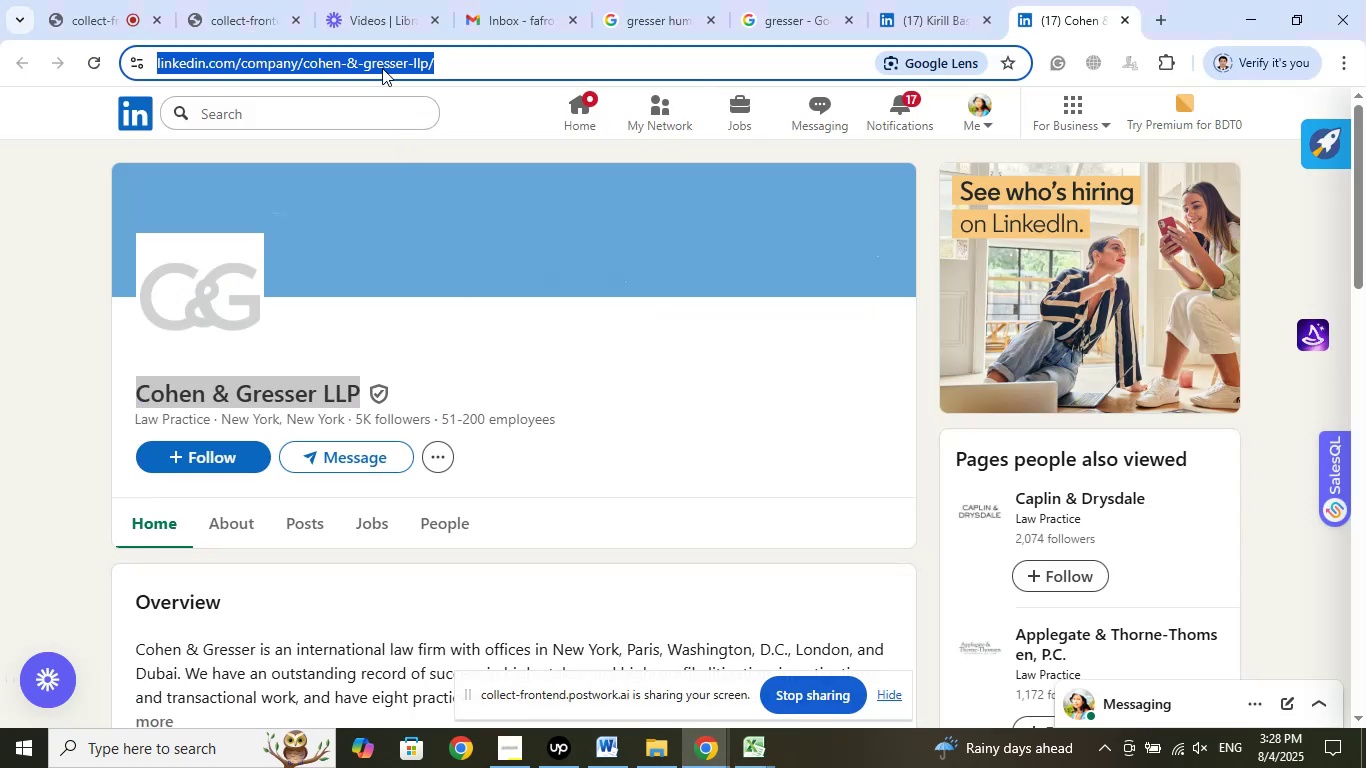 
right_click([382, 68])
 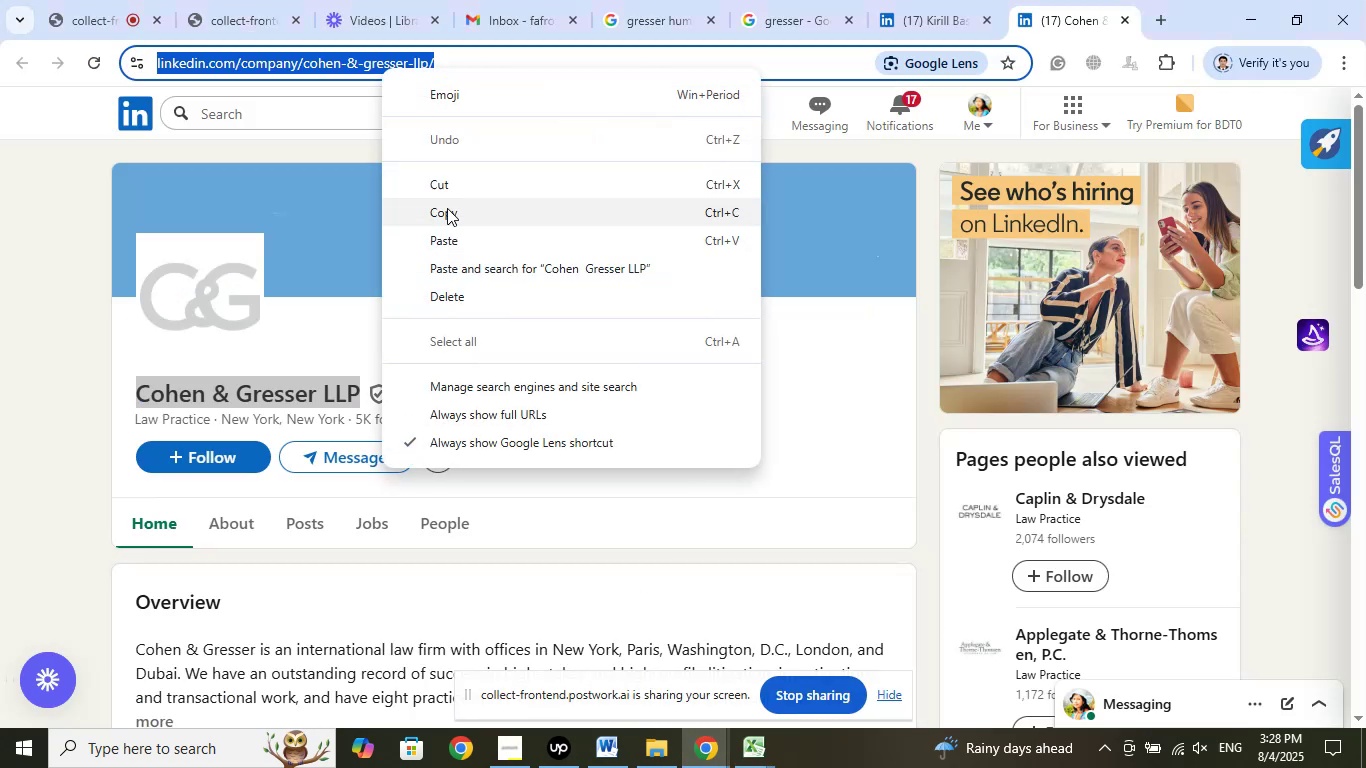 
left_click([447, 210])
 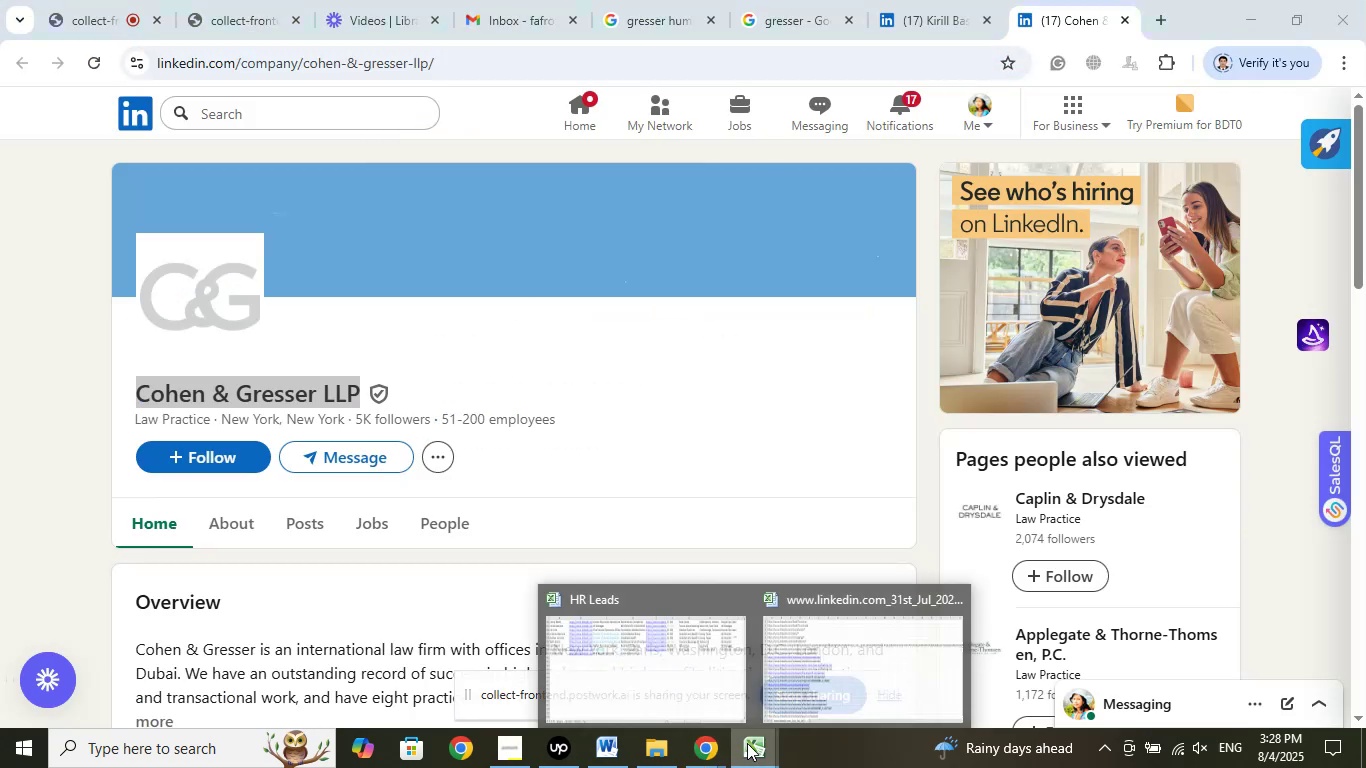 
left_click([681, 658])
 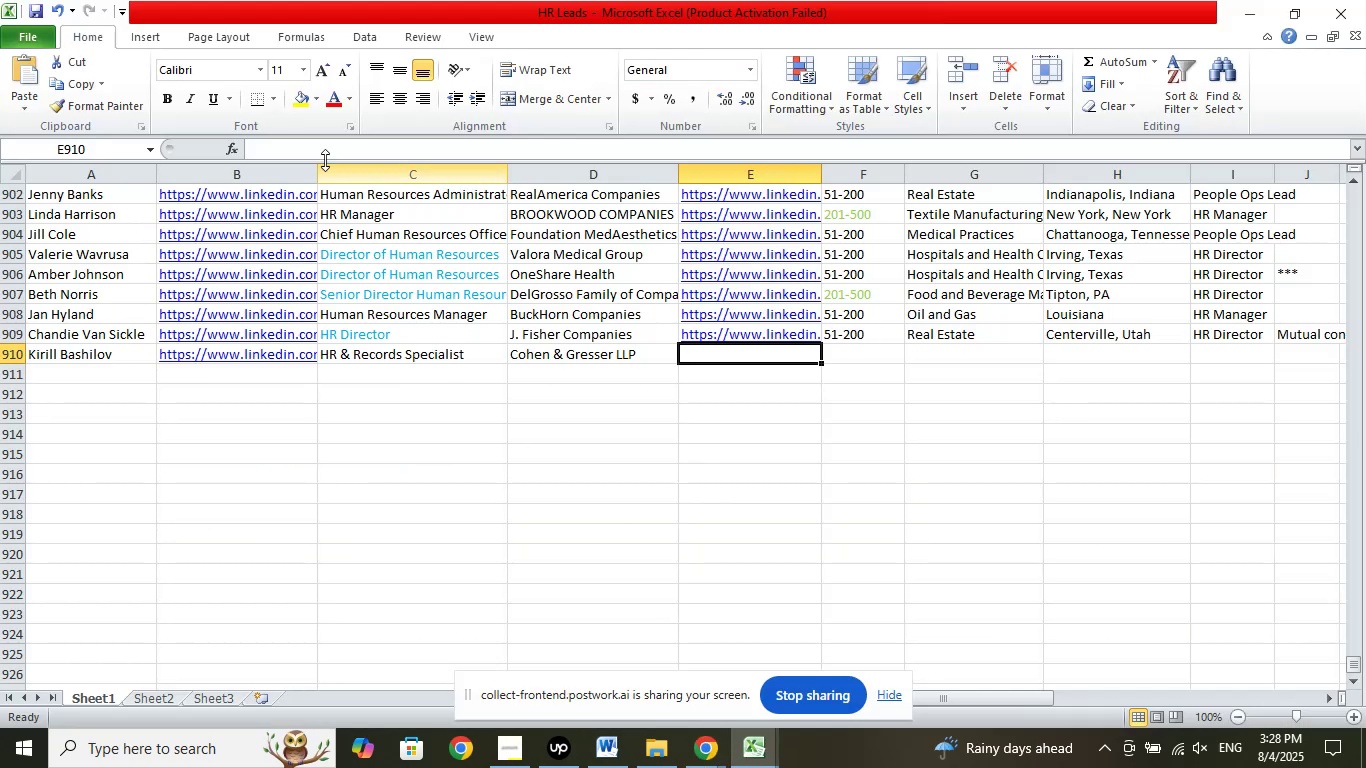 
left_click([313, 146])
 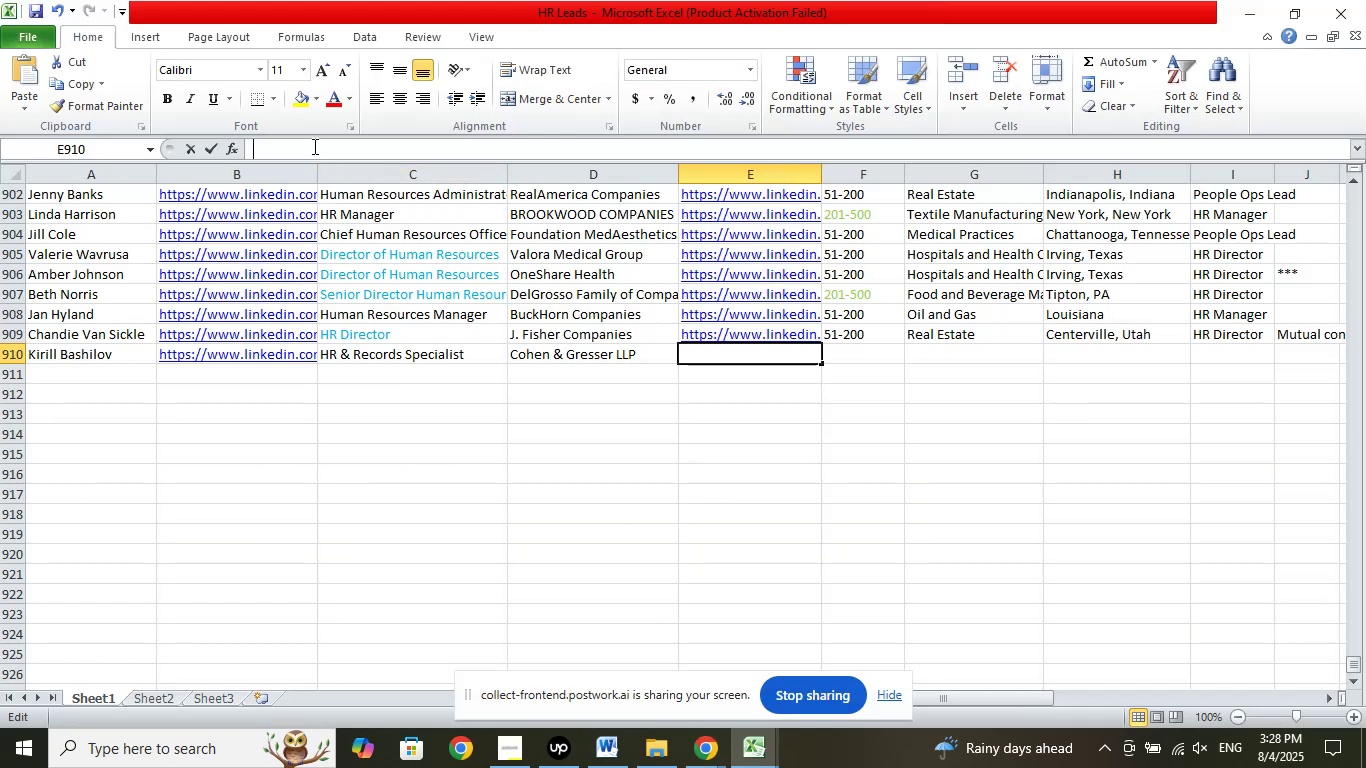 
right_click([313, 146])
 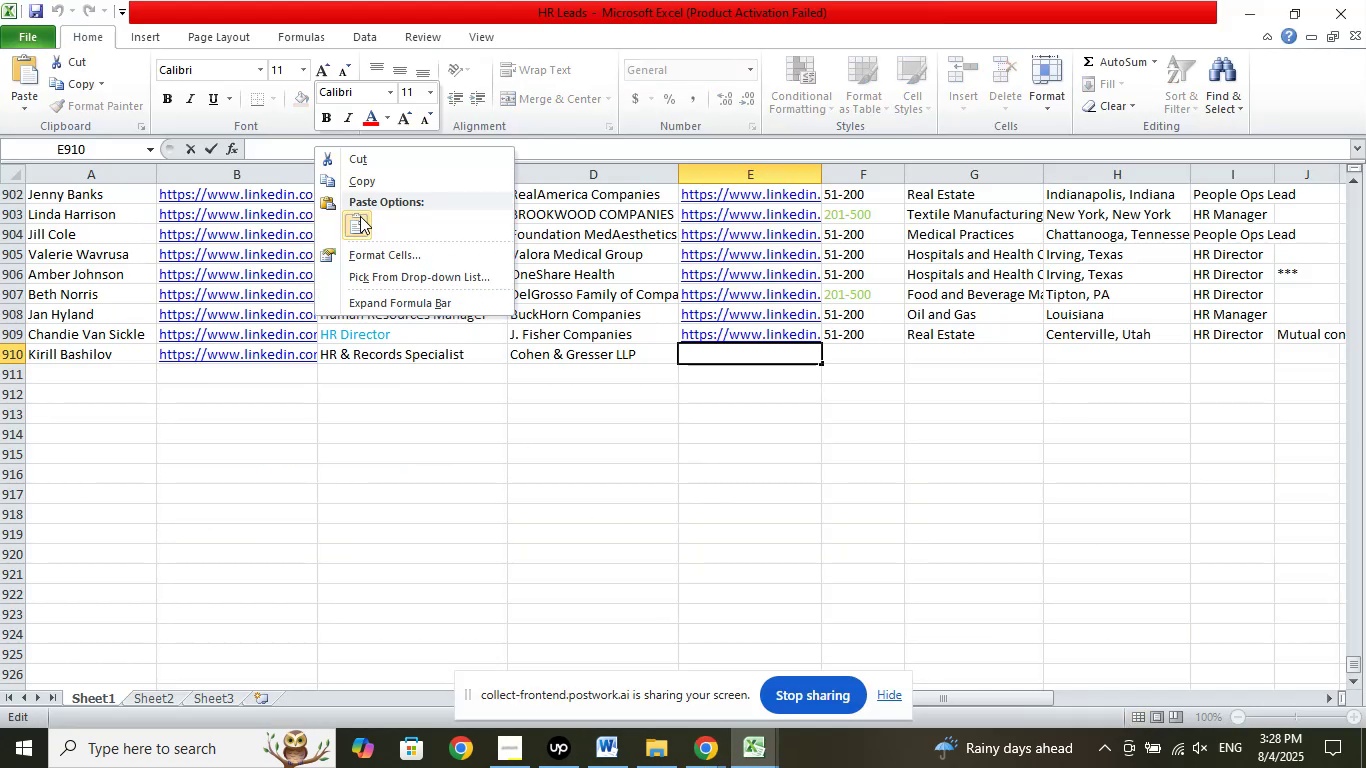 
left_click([360, 227])
 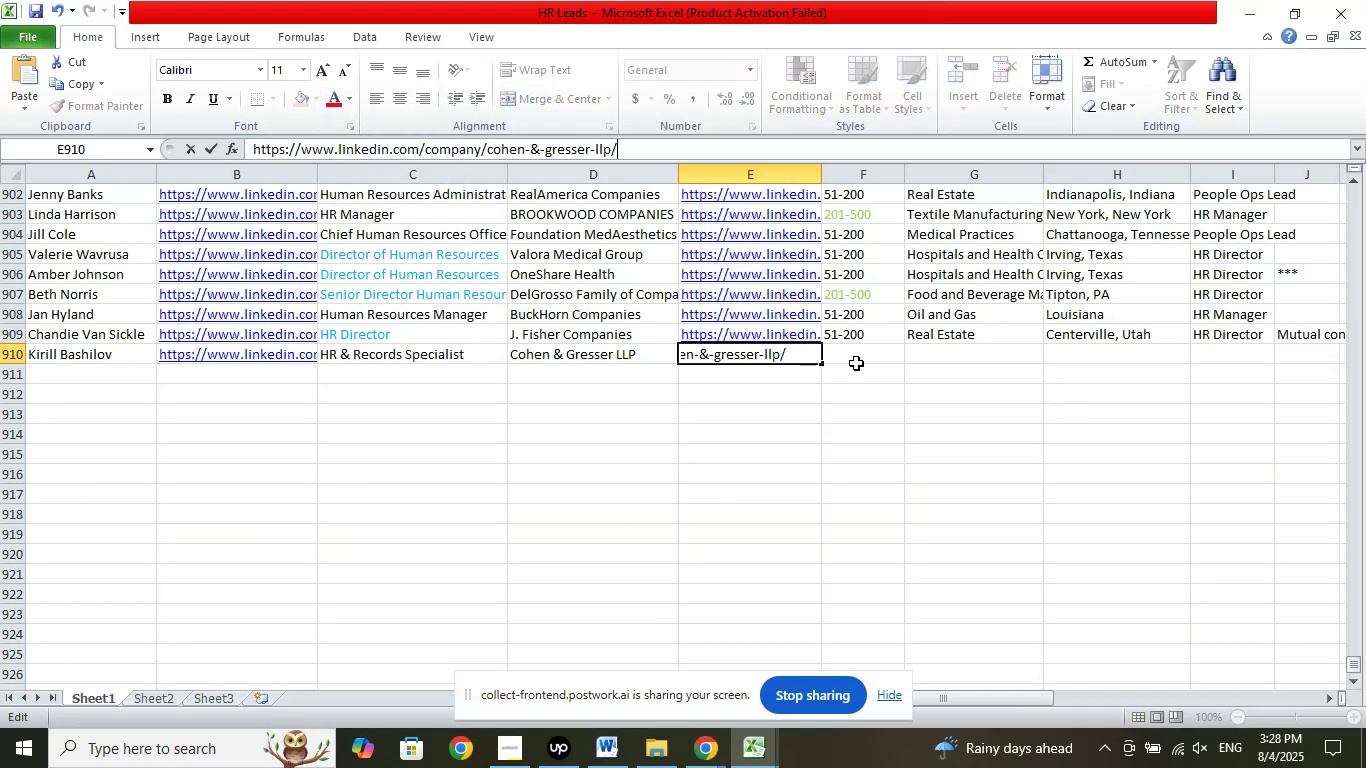 
left_click([856, 352])
 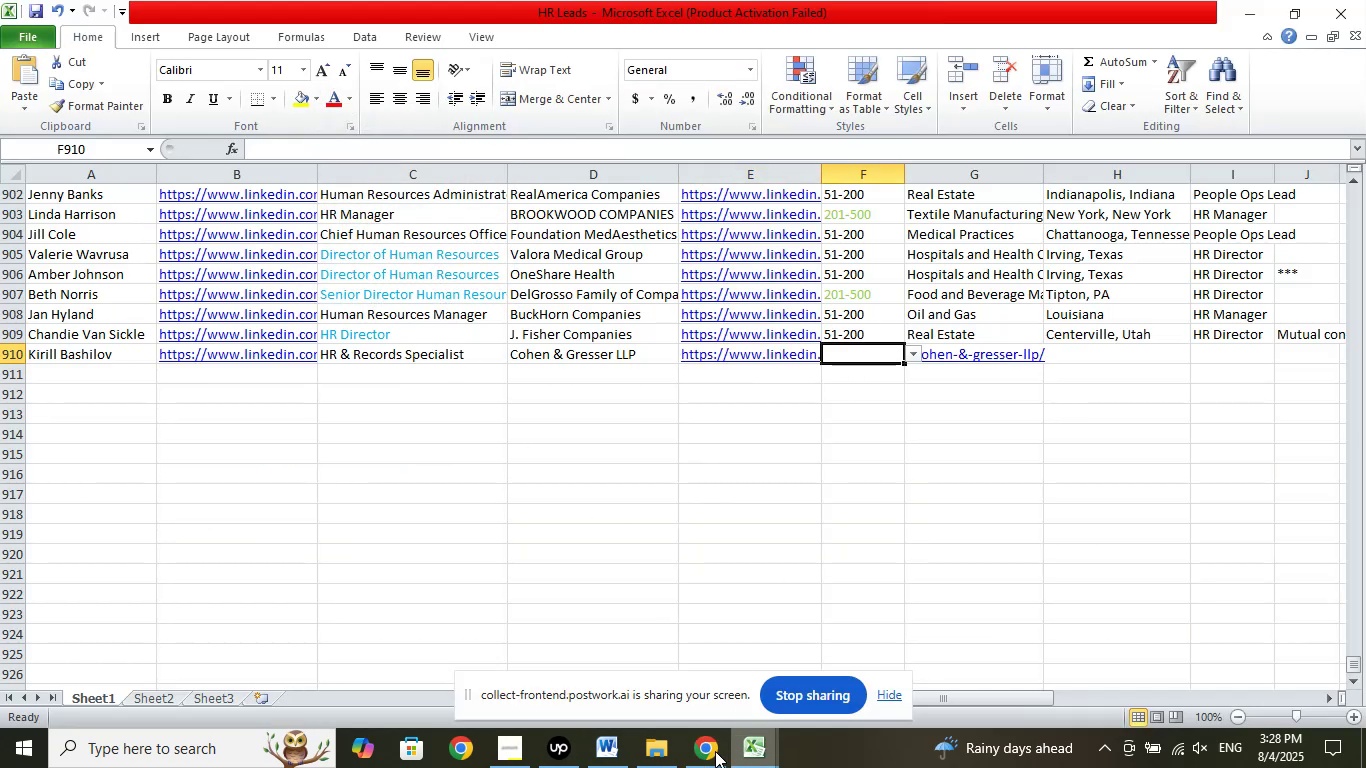 
left_click([713, 751])
 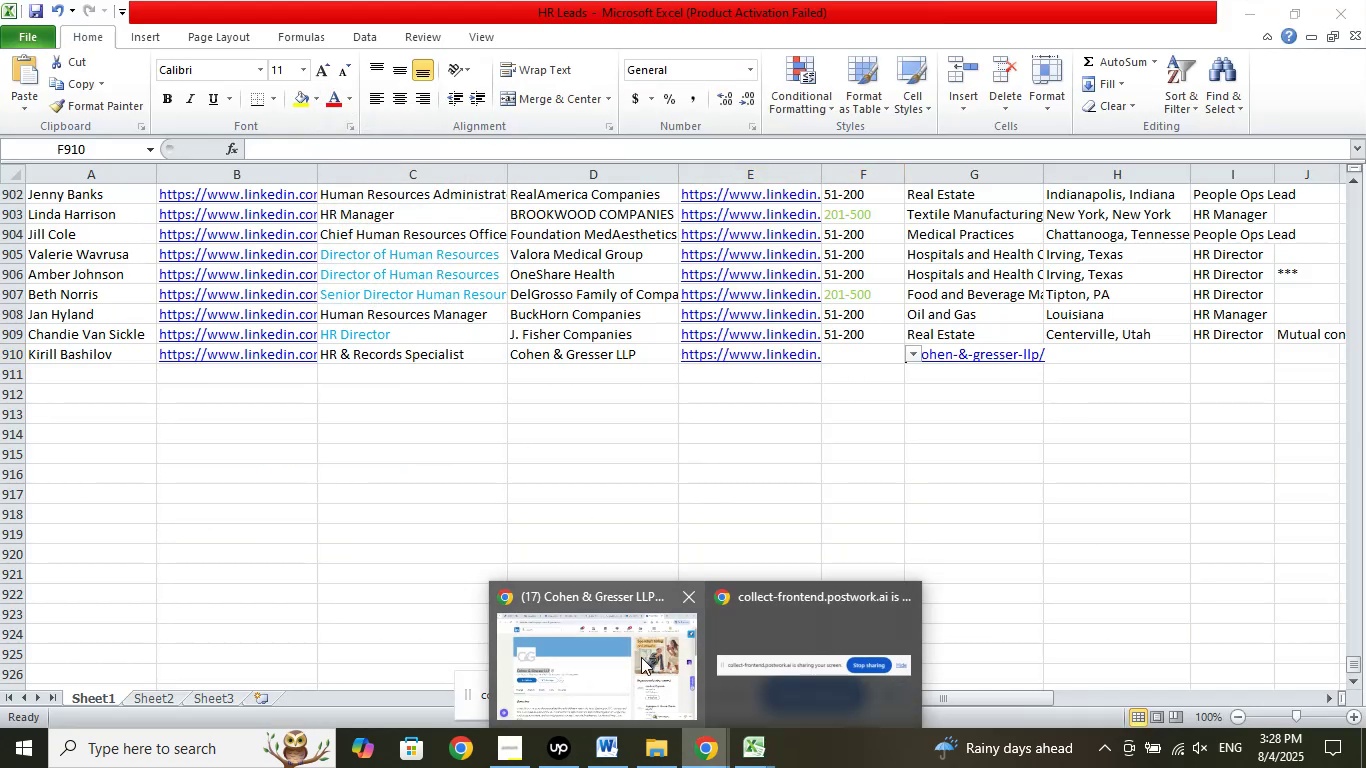 
left_click([639, 655])
 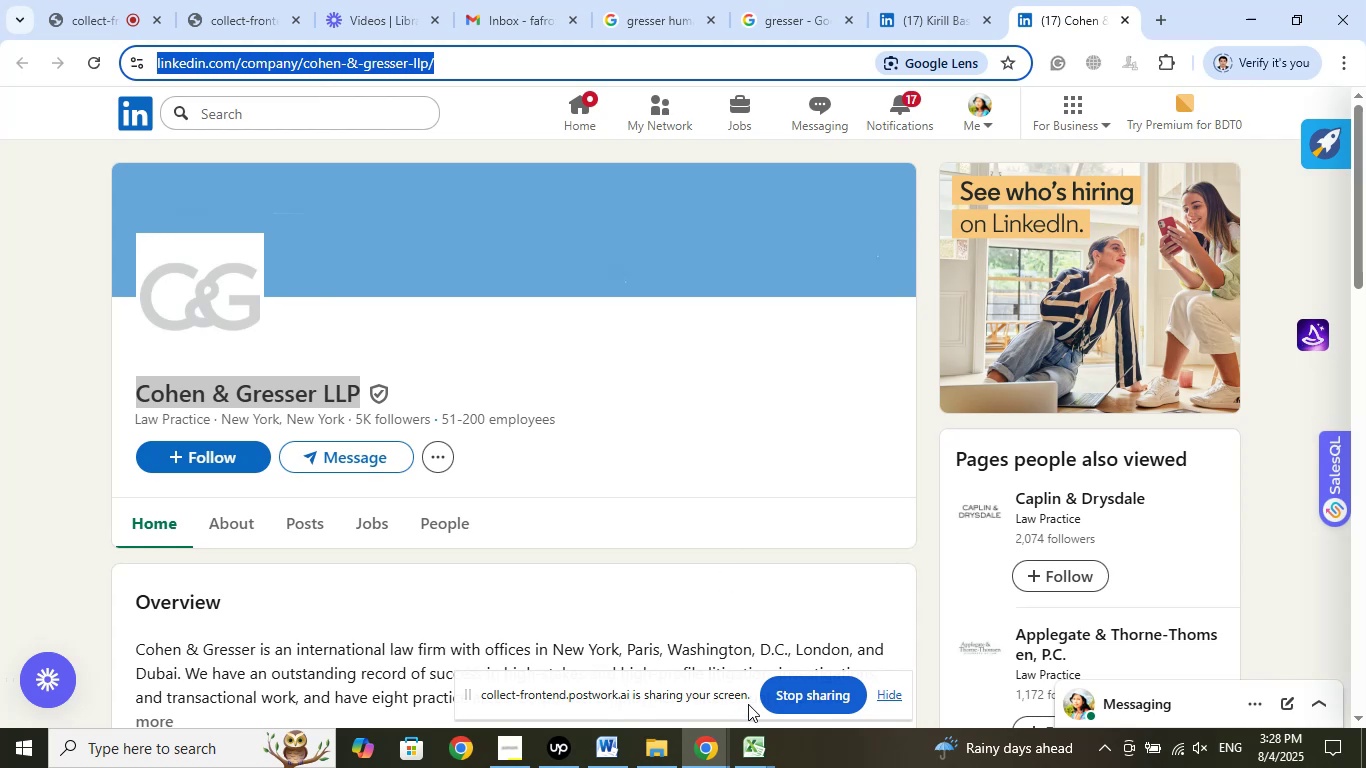 
left_click([742, 754])
 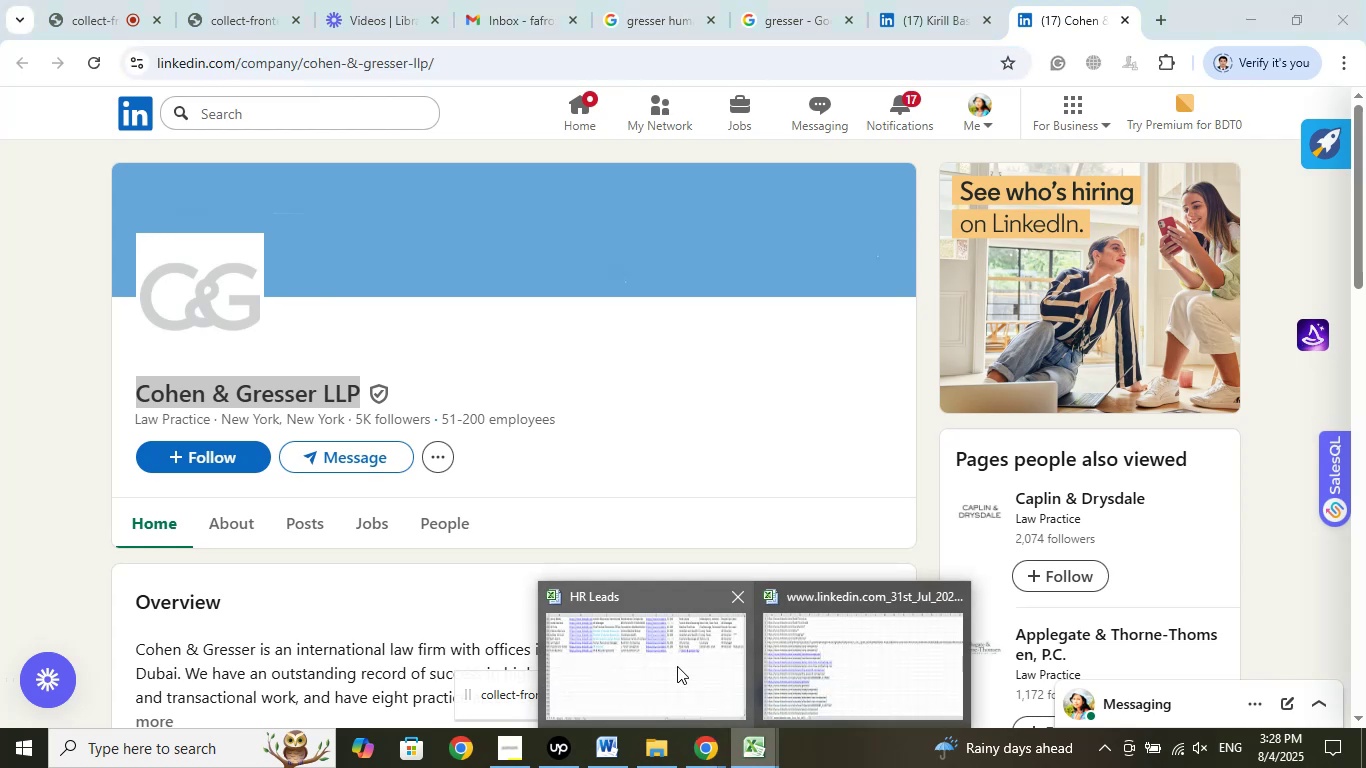 
left_click([677, 666])
 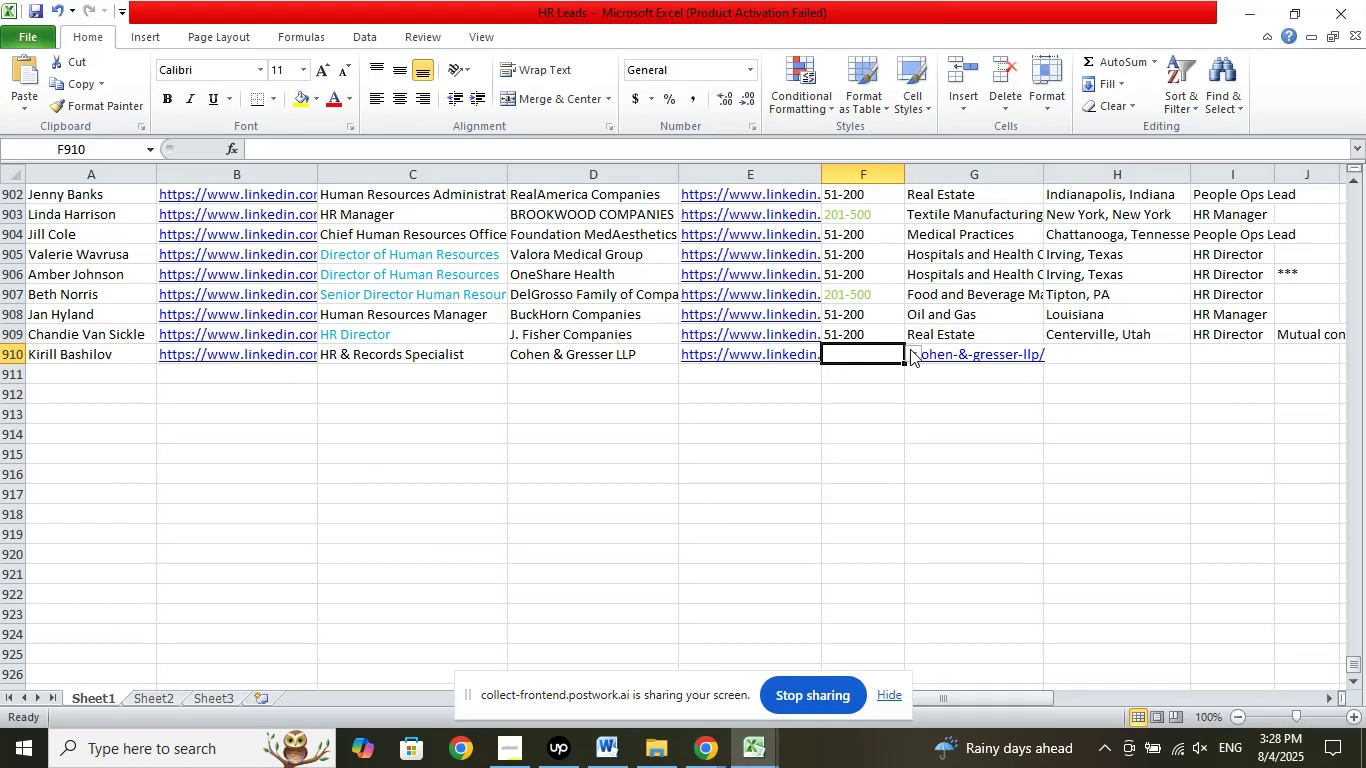 
left_click([913, 350])
 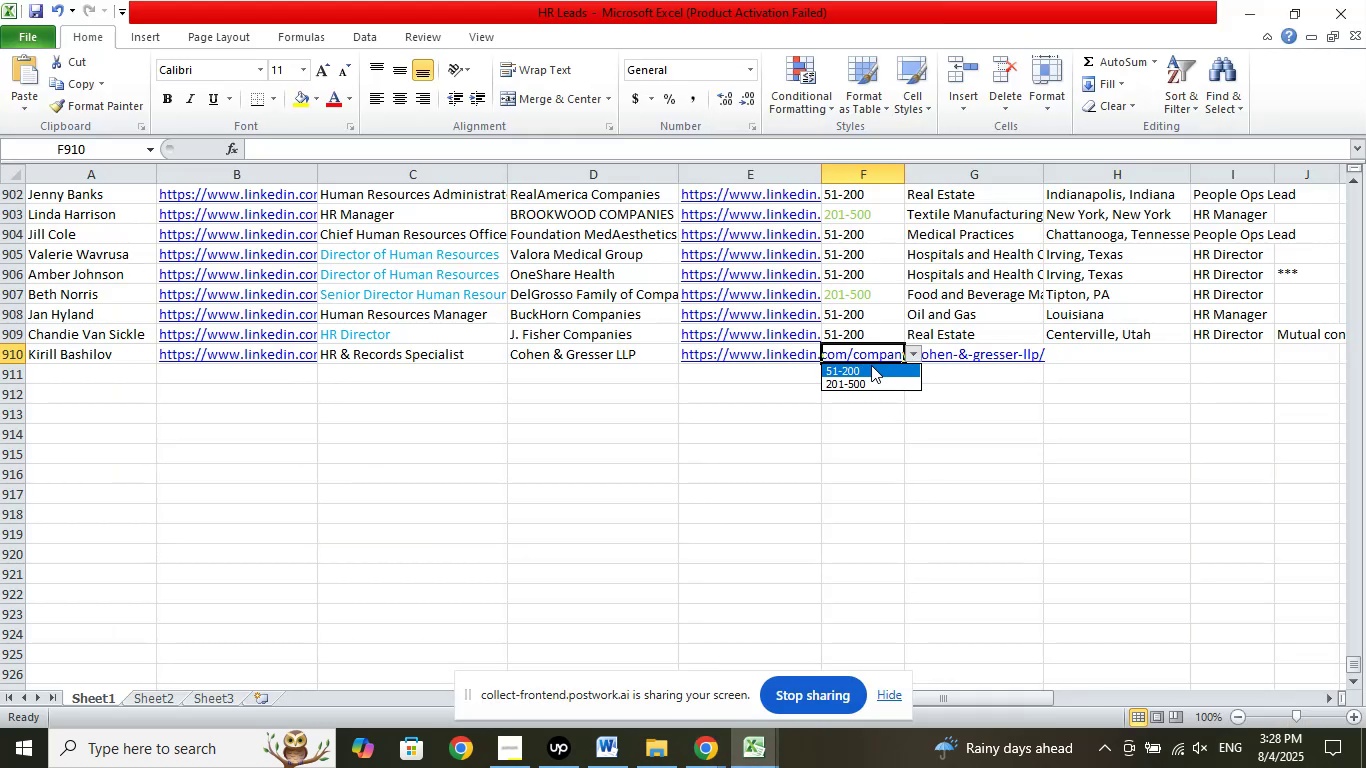 
left_click([871, 365])
 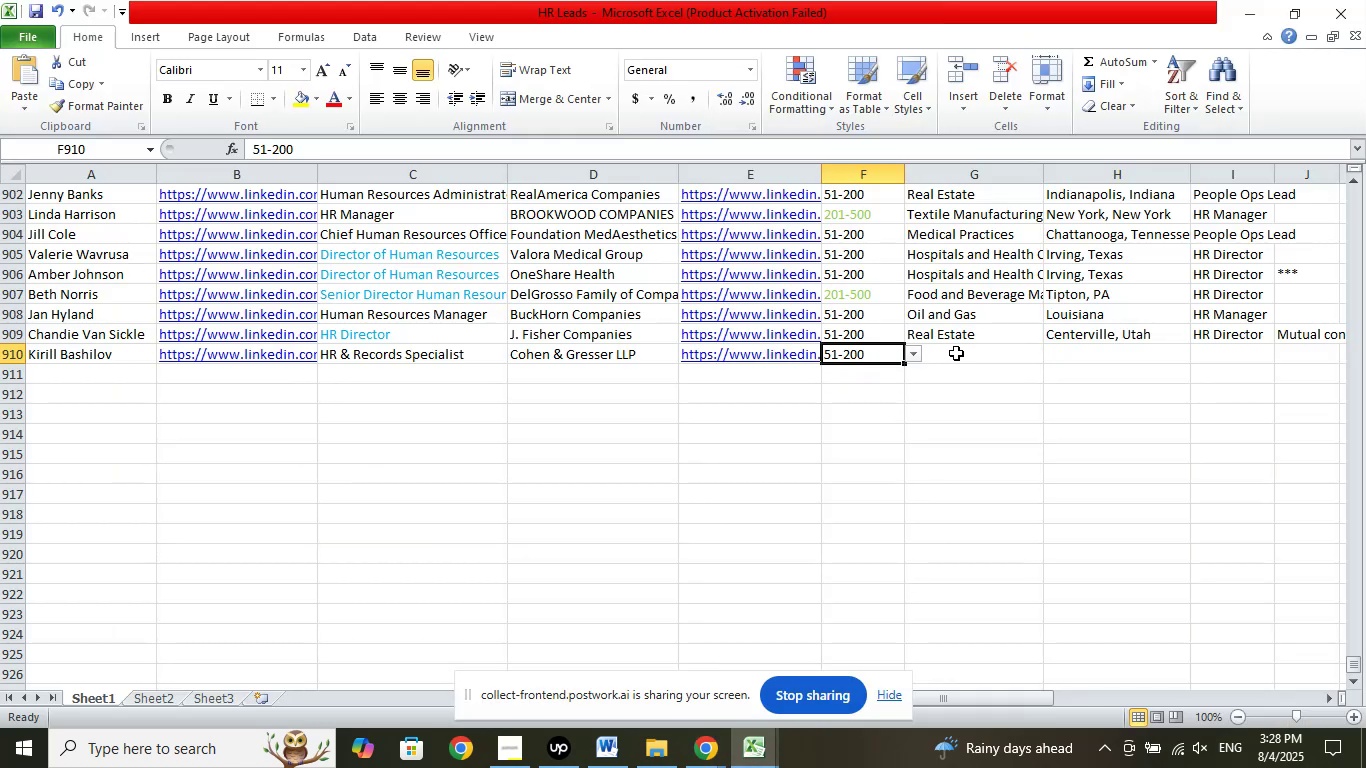 
left_click([956, 353])
 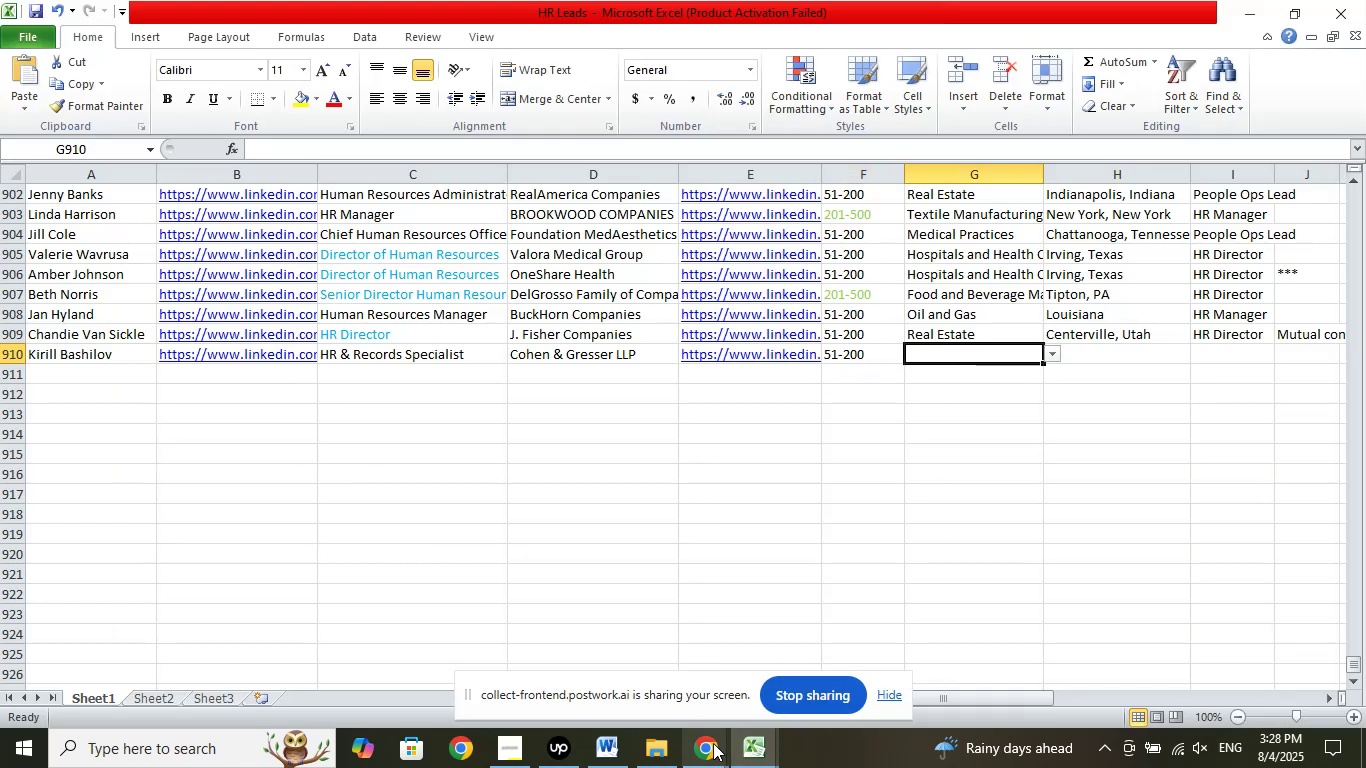 
left_click([704, 760])
 